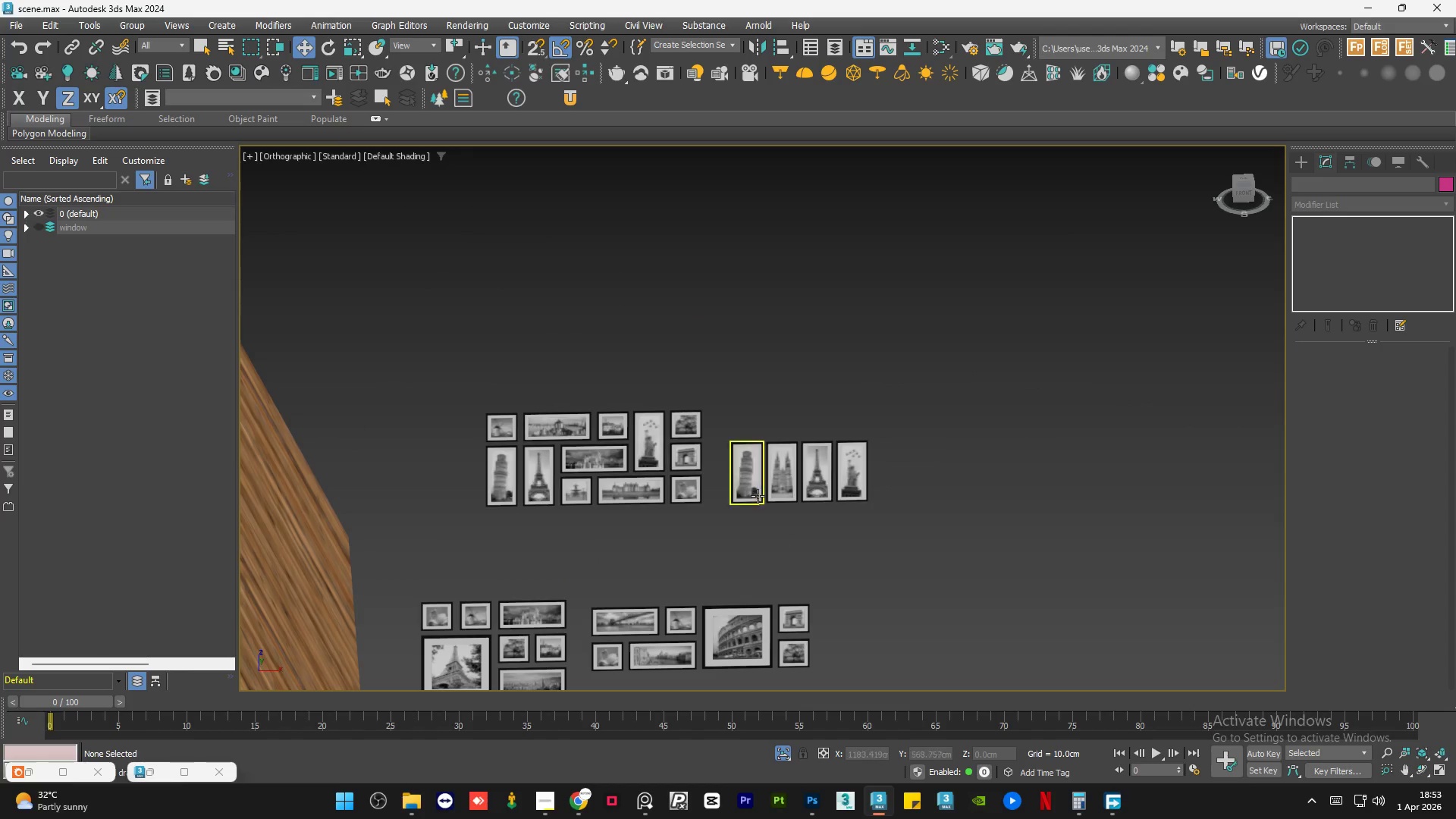 
scroll: coordinate [756, 491], scroll_direction: down, amount: 1.0
 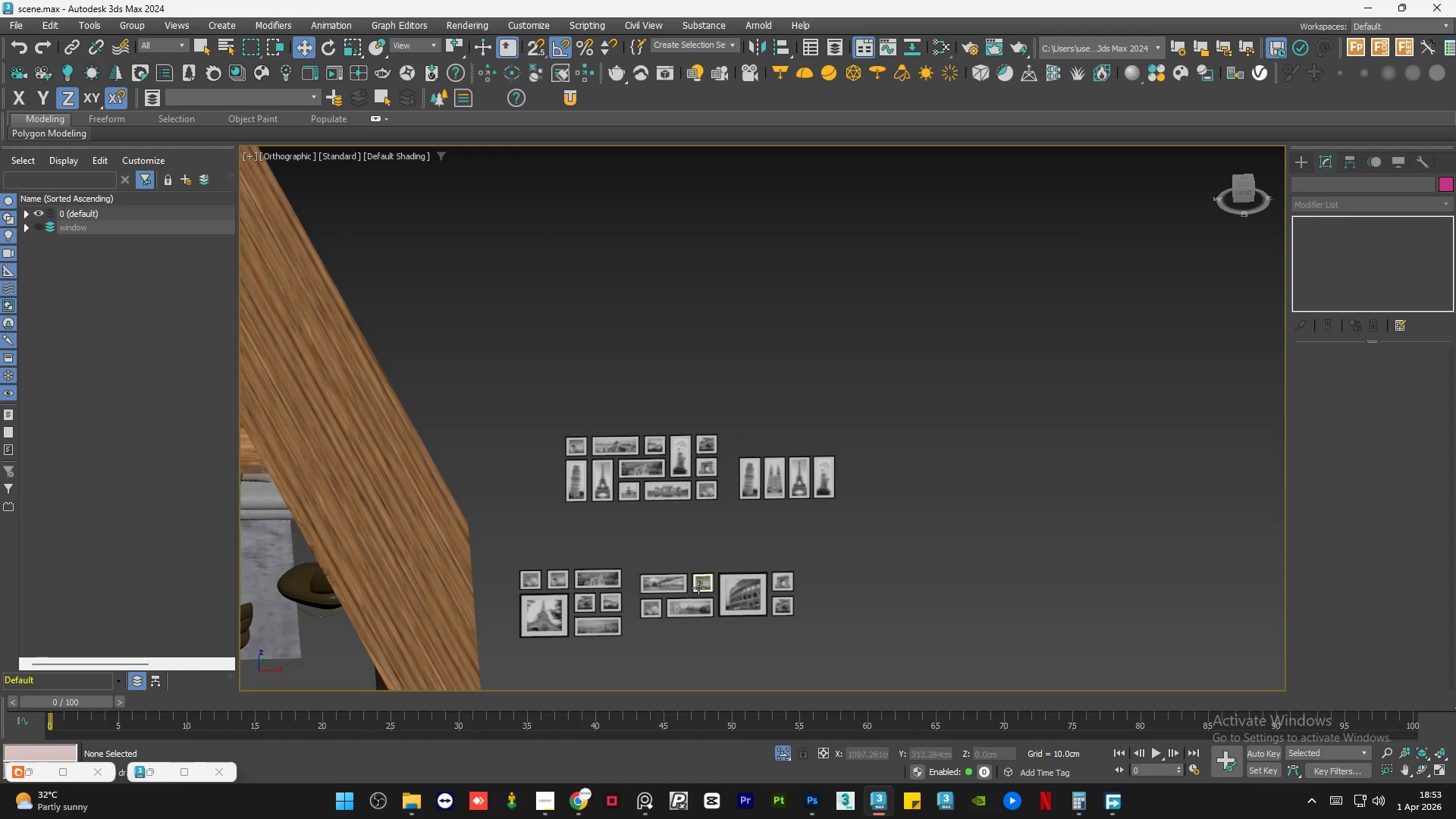 
scroll: coordinate [626, 524], scroll_direction: up, amount: 3.0
 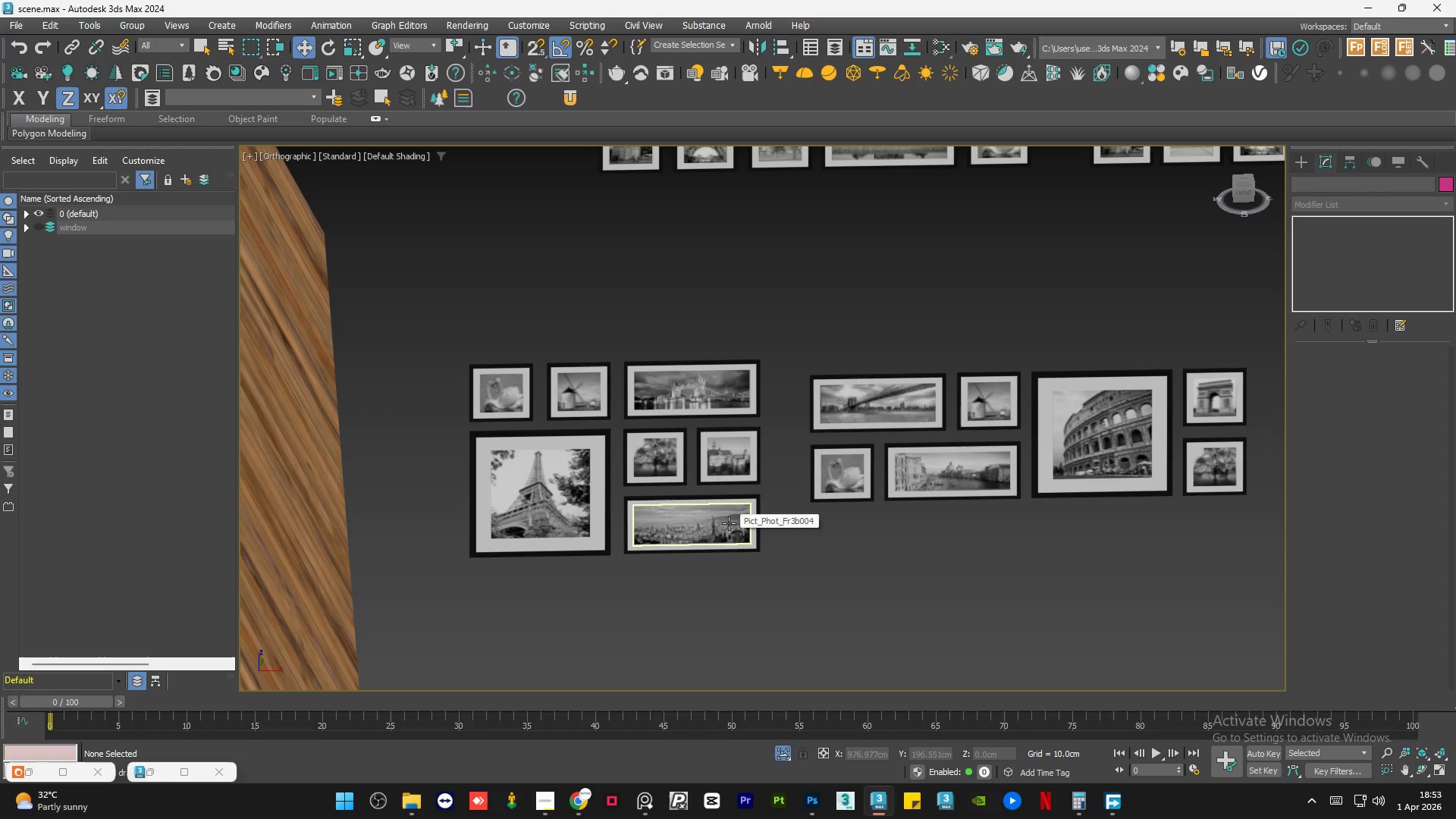 
scroll: coordinate [924, 563], scroll_direction: down, amount: 2.0
 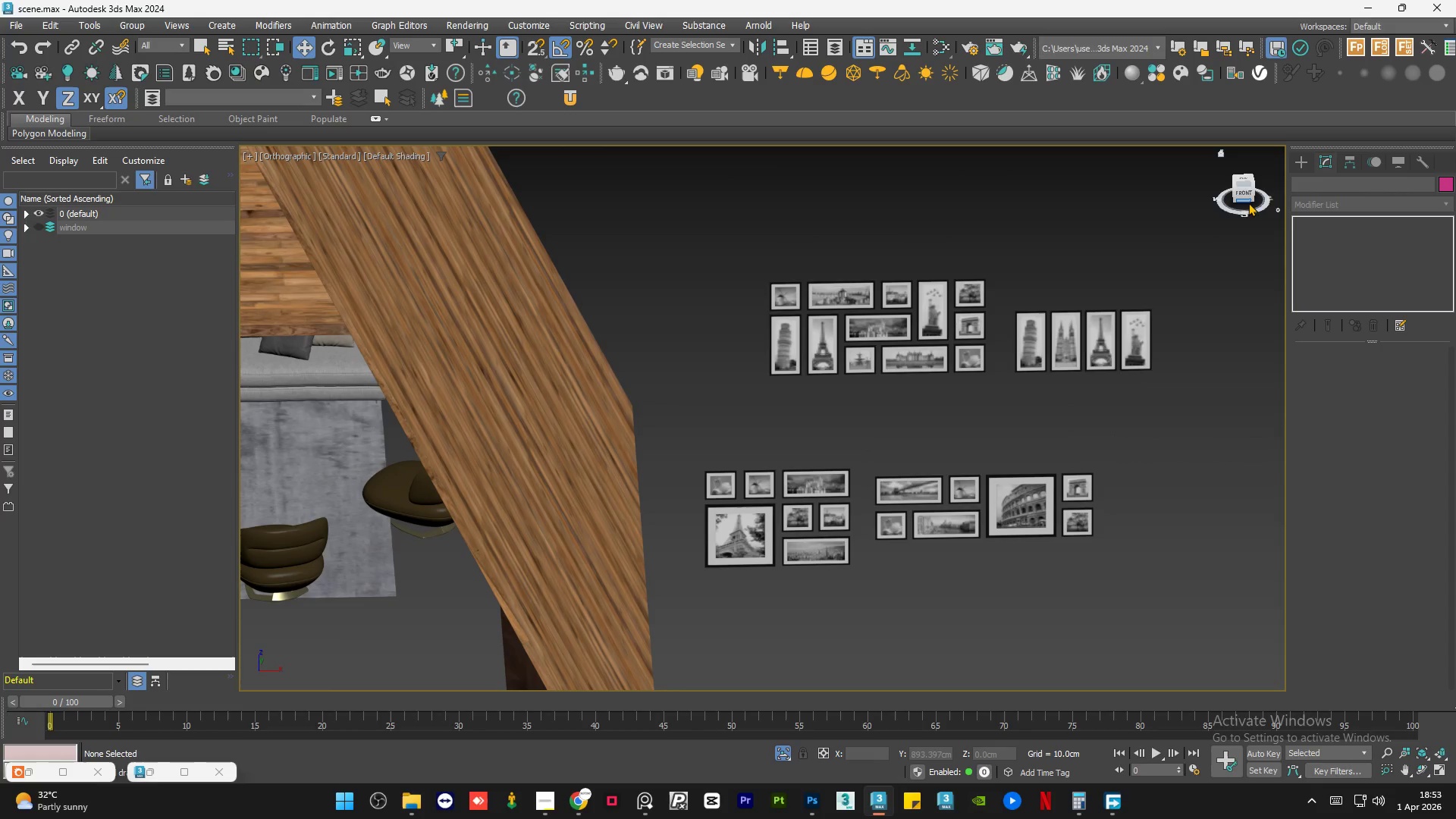 
left_click([1247, 193])
 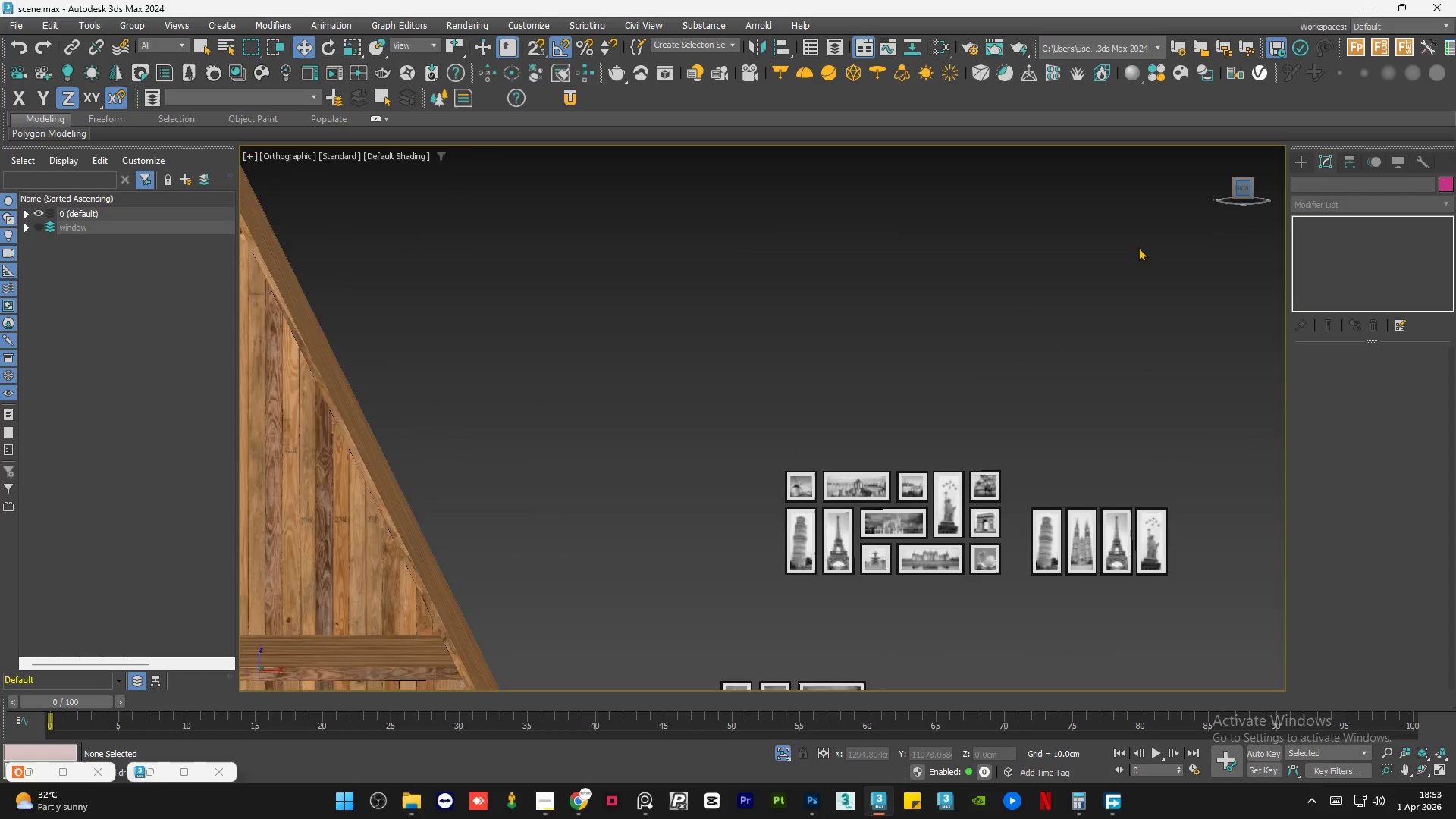 
scroll: coordinate [1014, 467], scroll_direction: none, amount: 0.0
 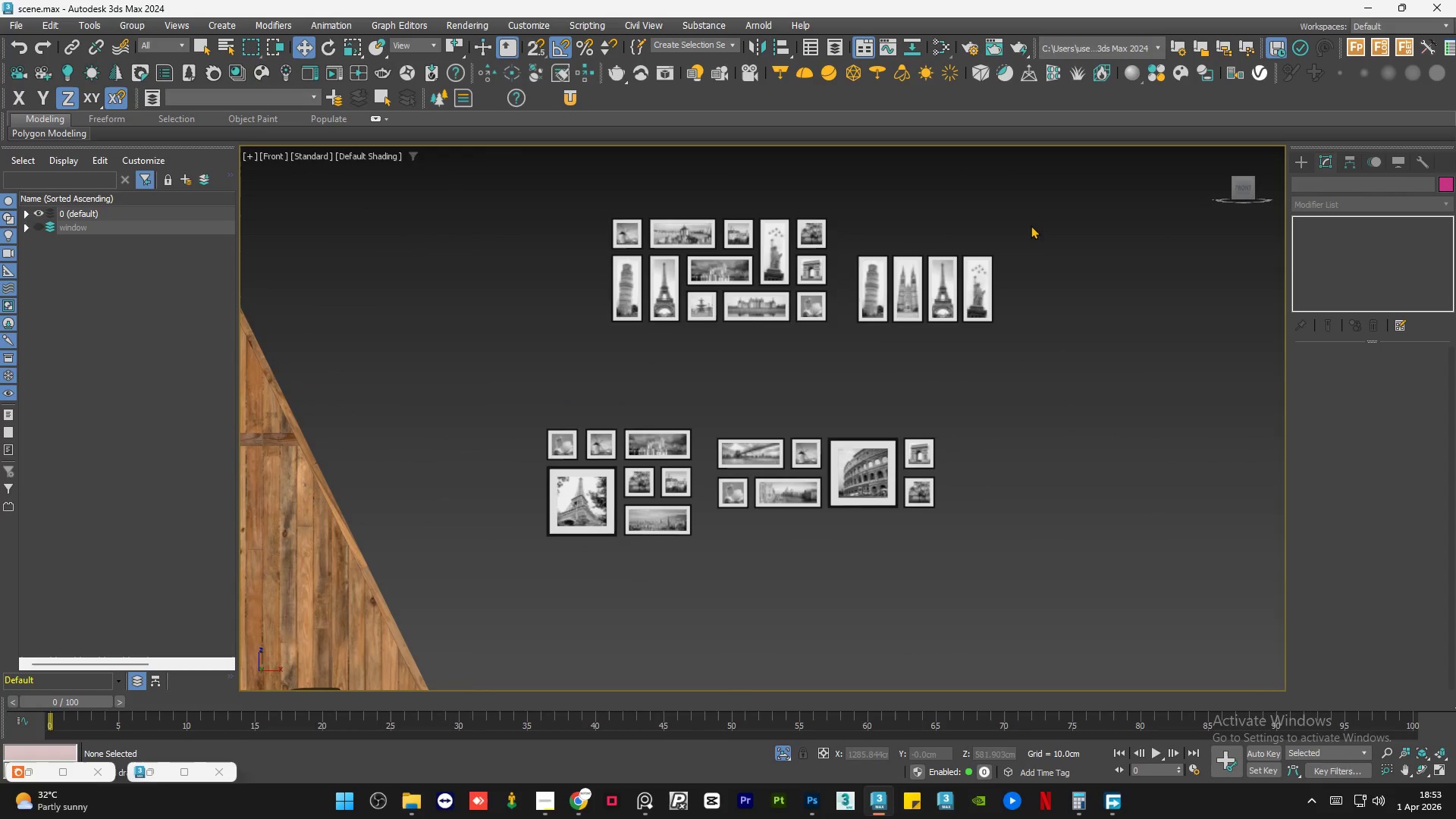 
left_click_drag(start_coordinate=[1034, 219], to_coordinate=[874, 342])
 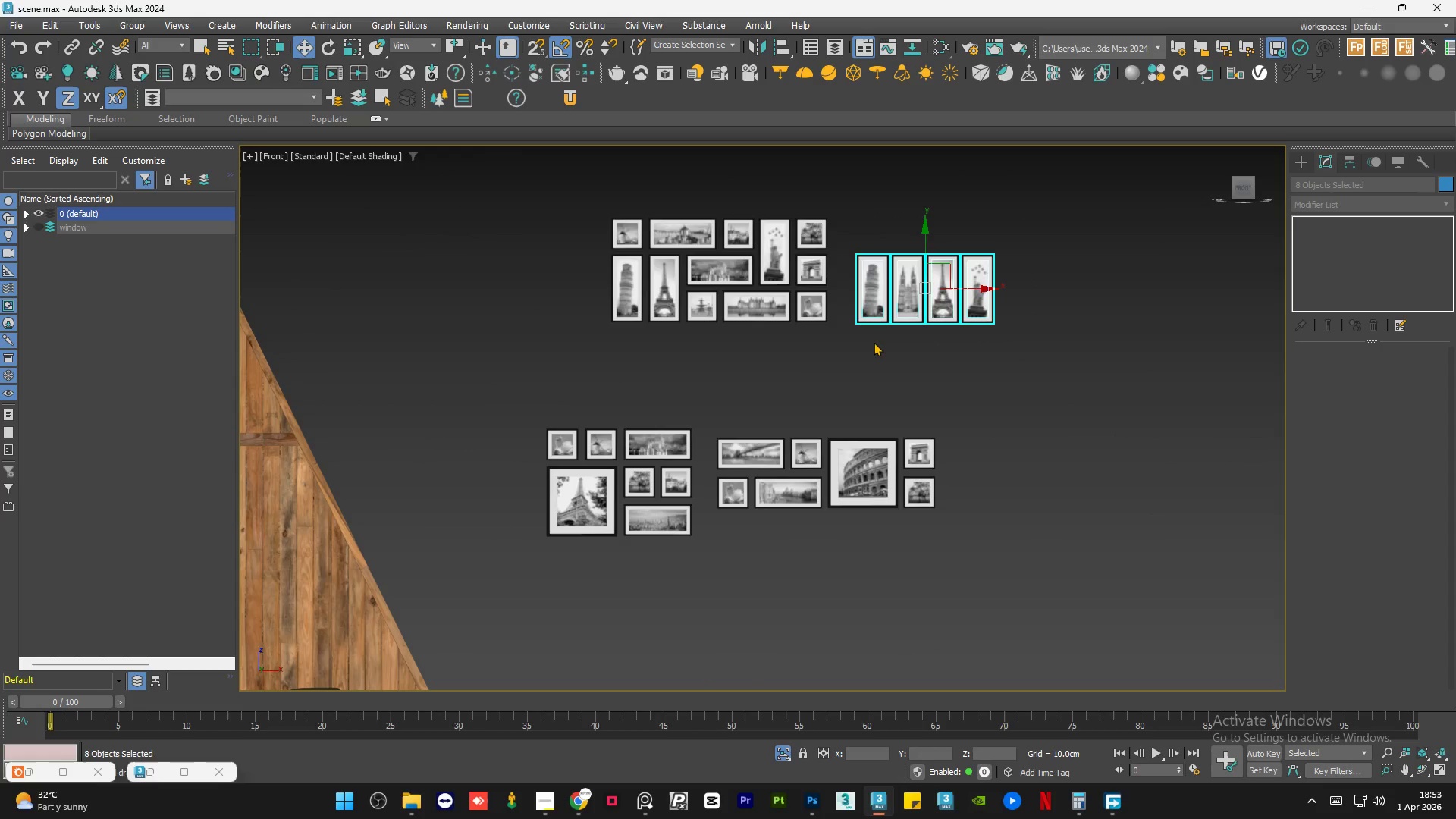 
key(Delete)
 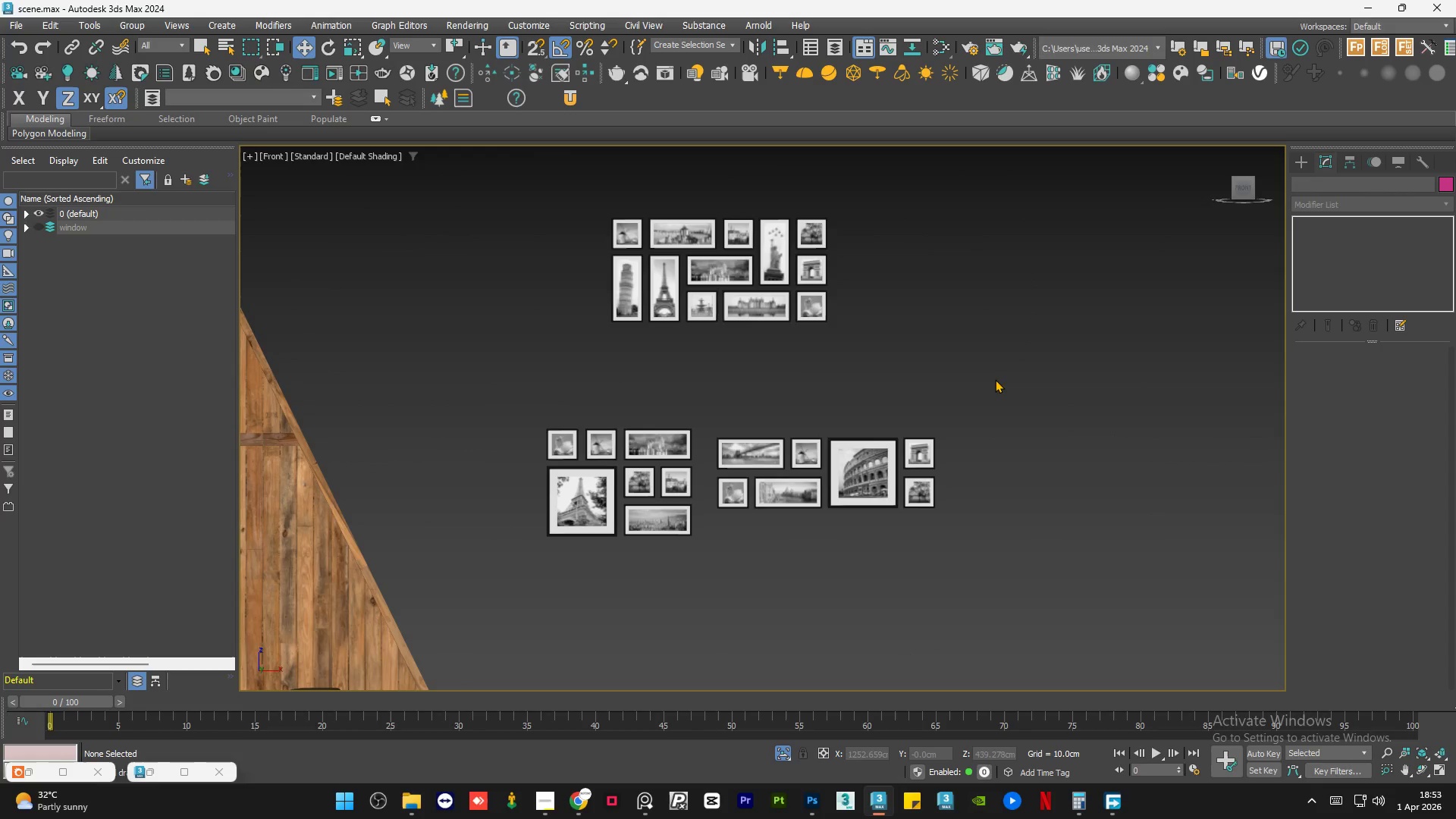 
left_click_drag(start_coordinate=[995, 382], to_coordinate=[518, 595])
 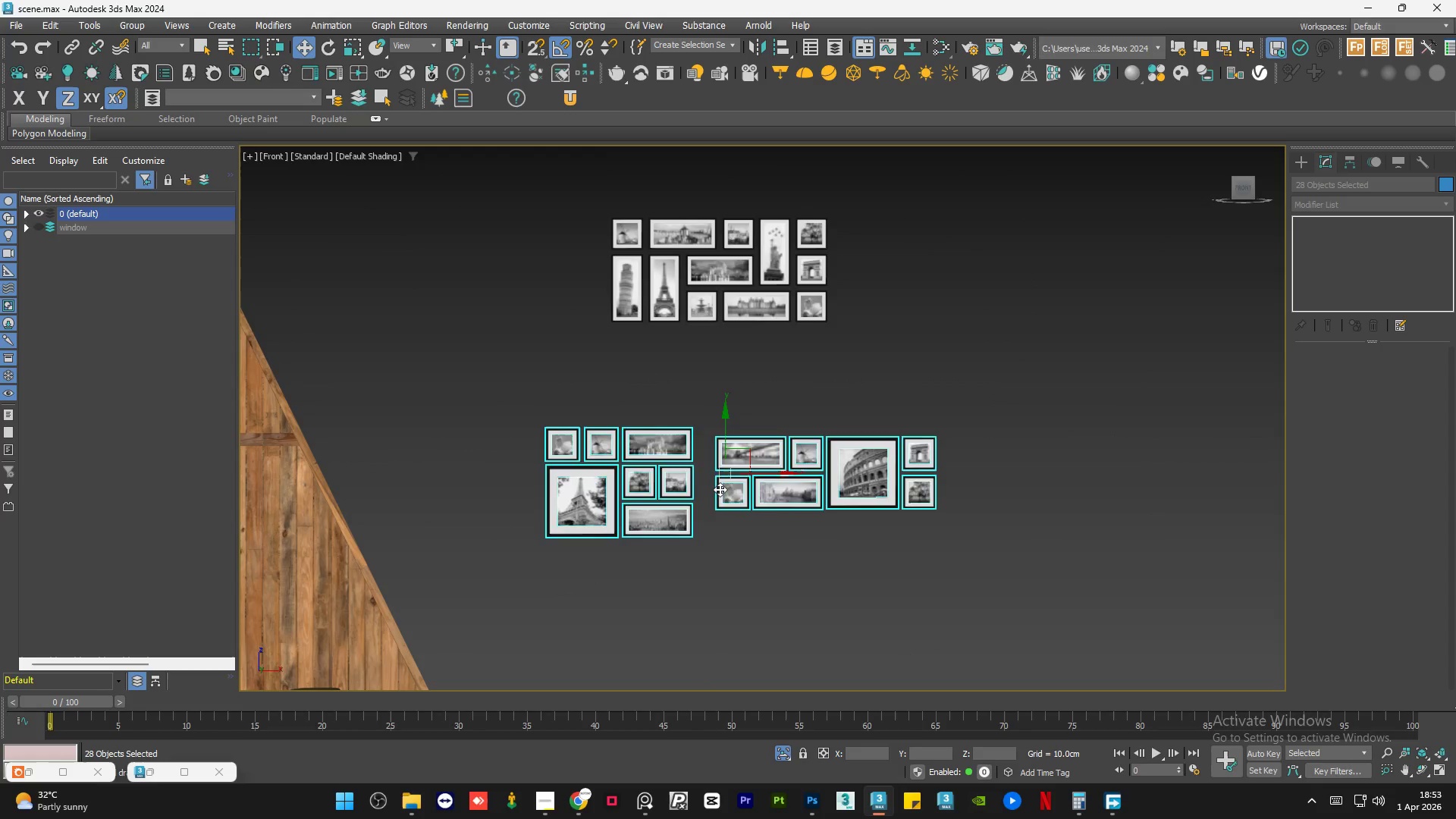 
key(Delete)
 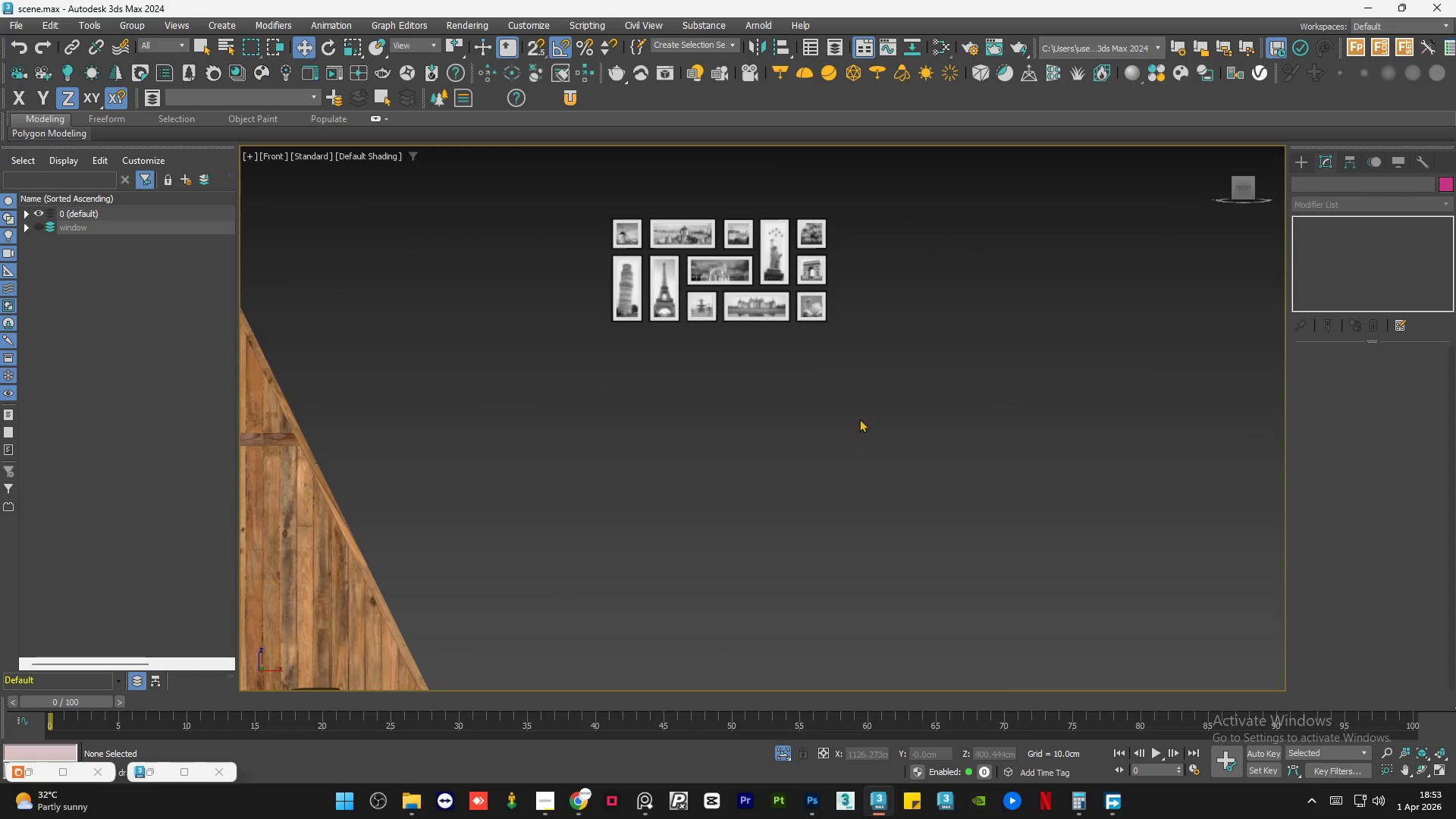 
left_click_drag(start_coordinate=[932, 417], to_coordinate=[529, 191])
 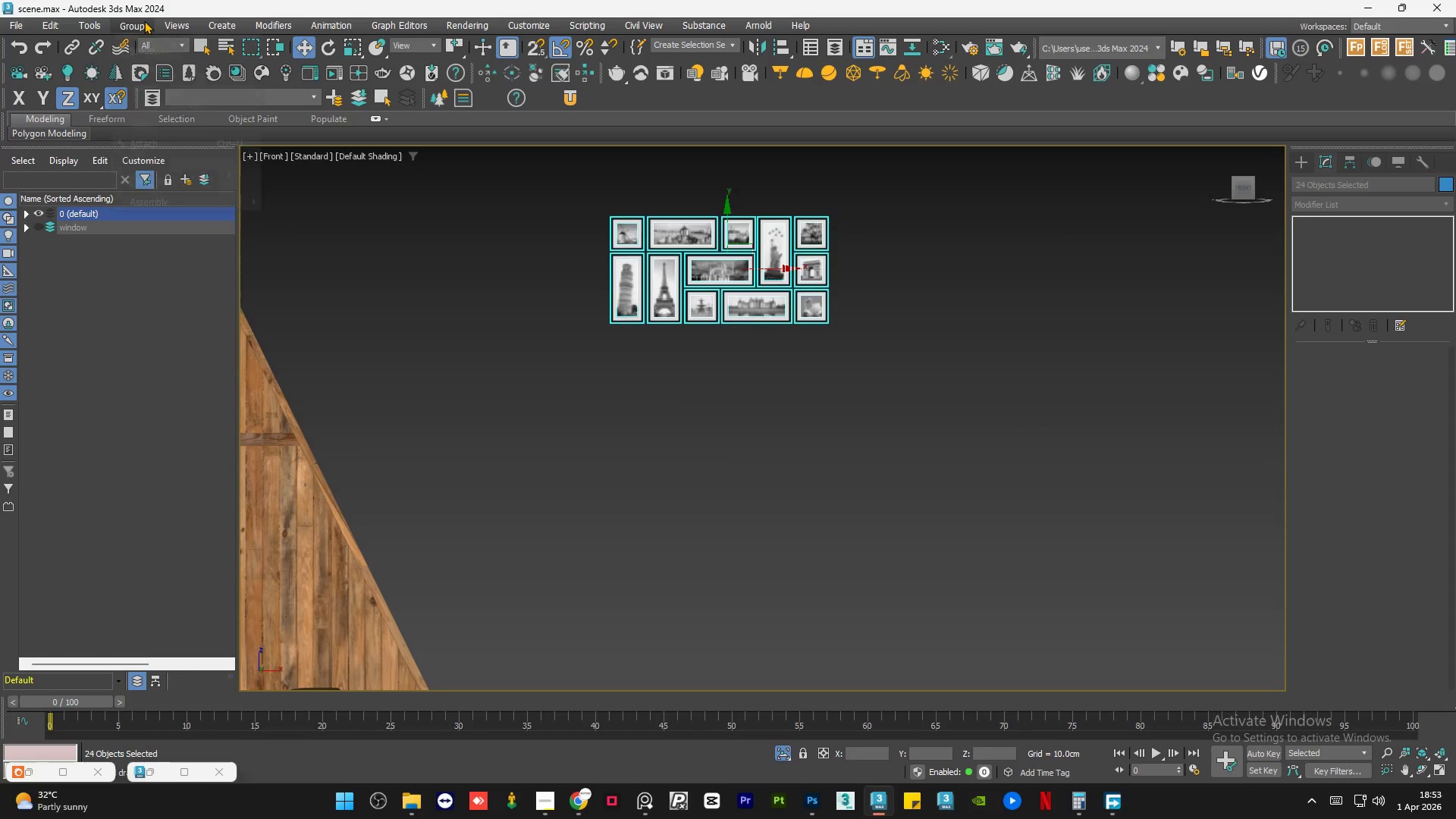 
double_click([156, 52])
 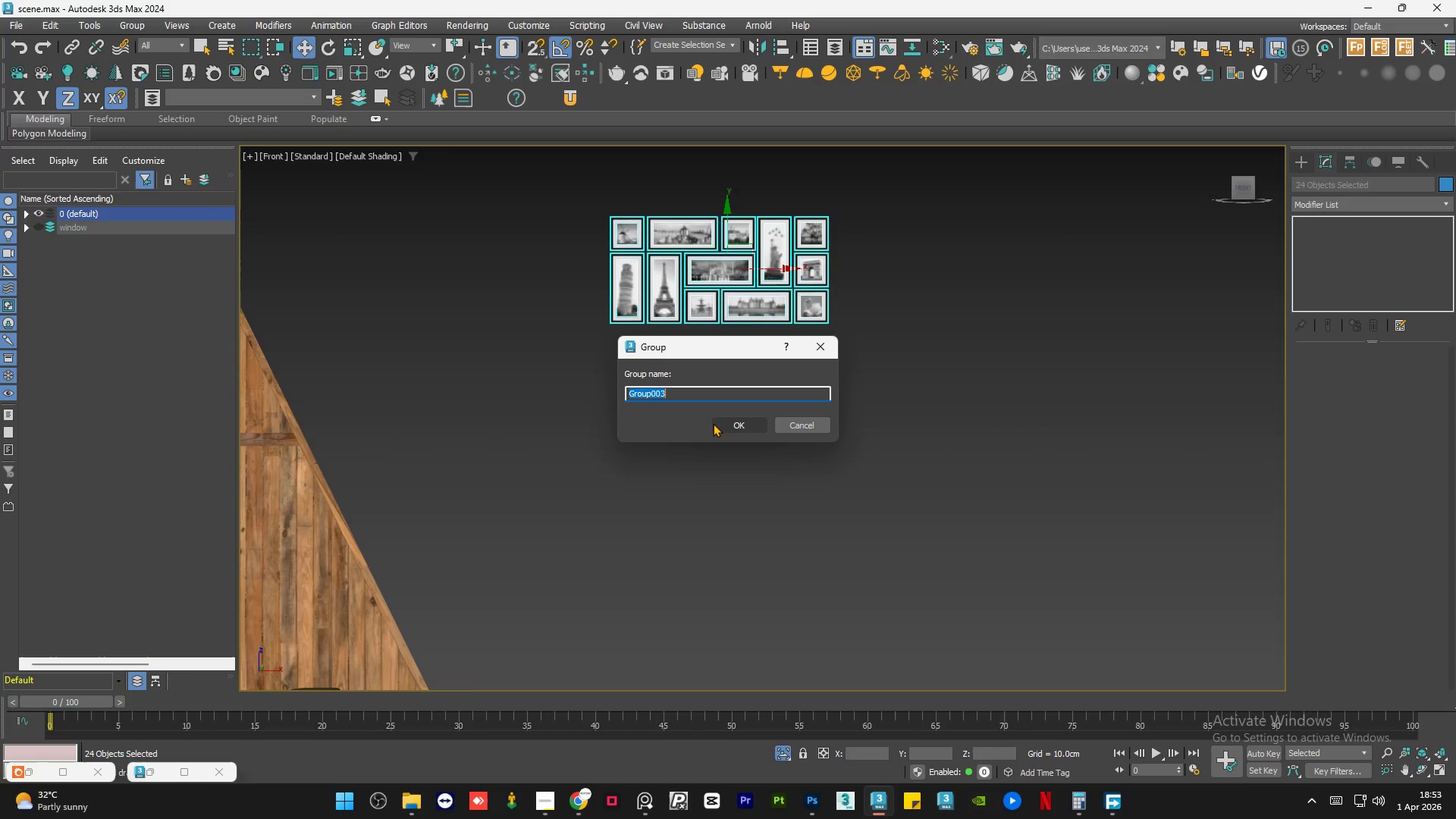 
left_click([717, 424])
 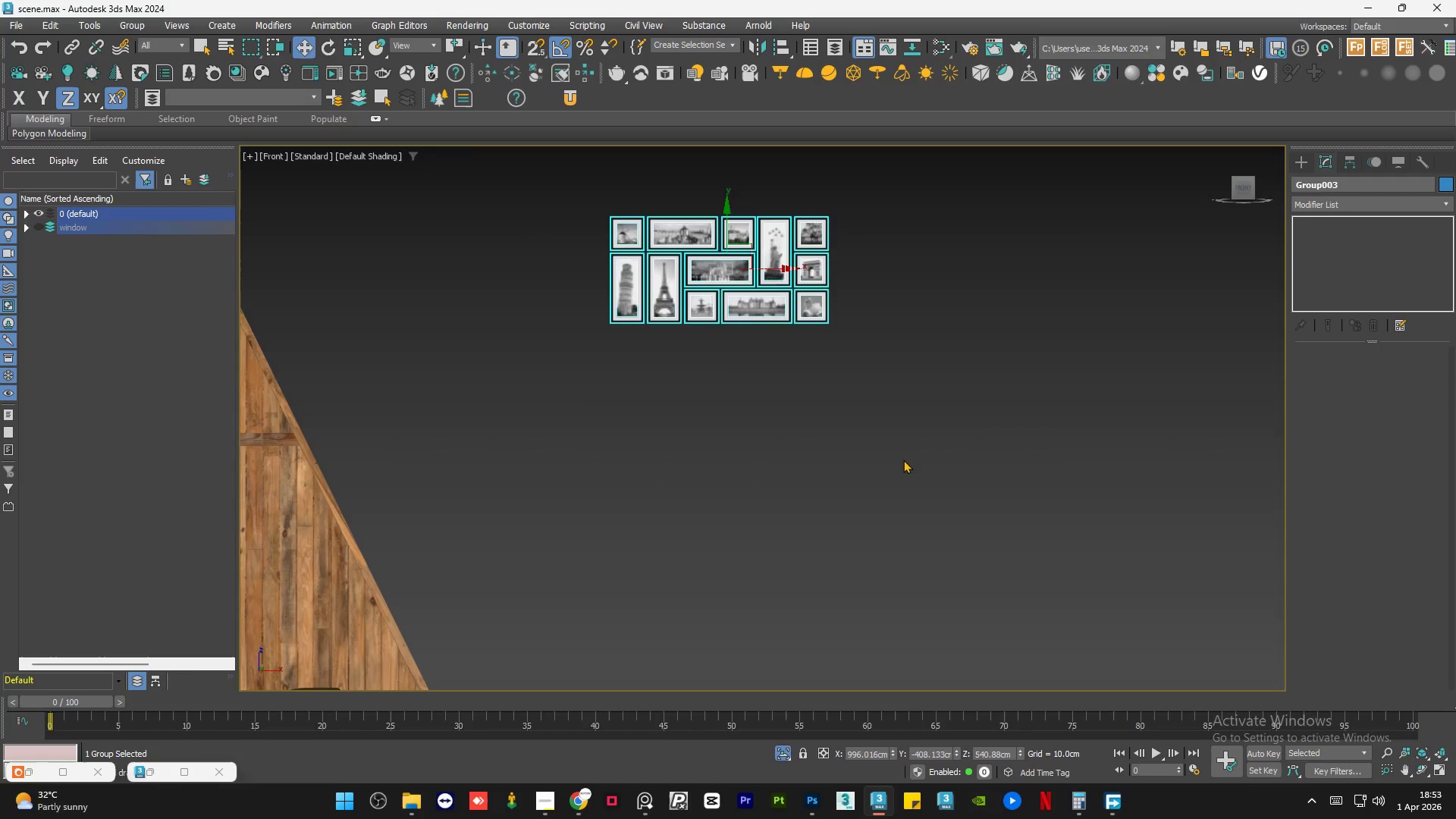 
scroll: coordinate [946, 473], scroll_direction: down, amount: 3.0
 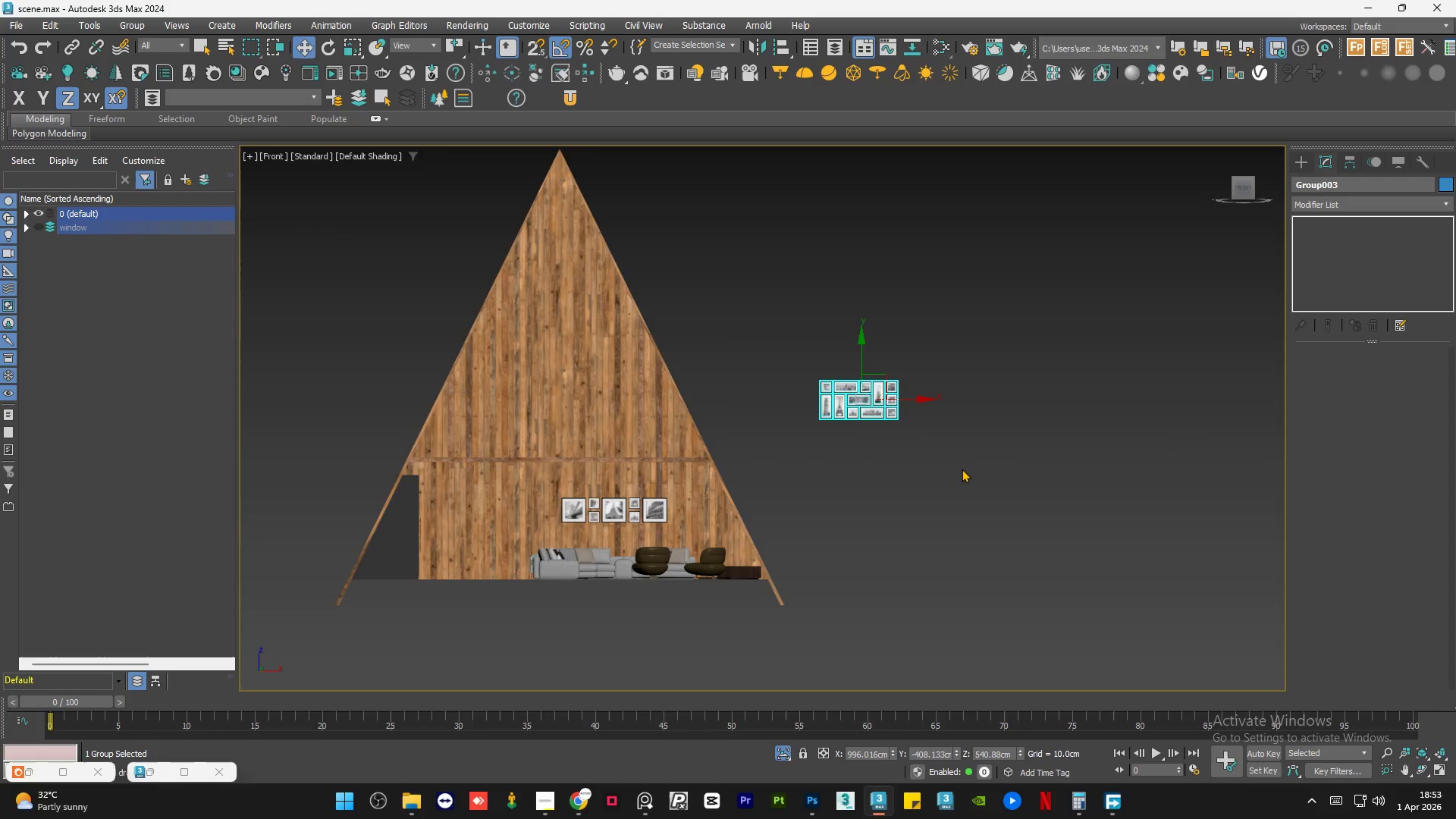 
key(F4)
 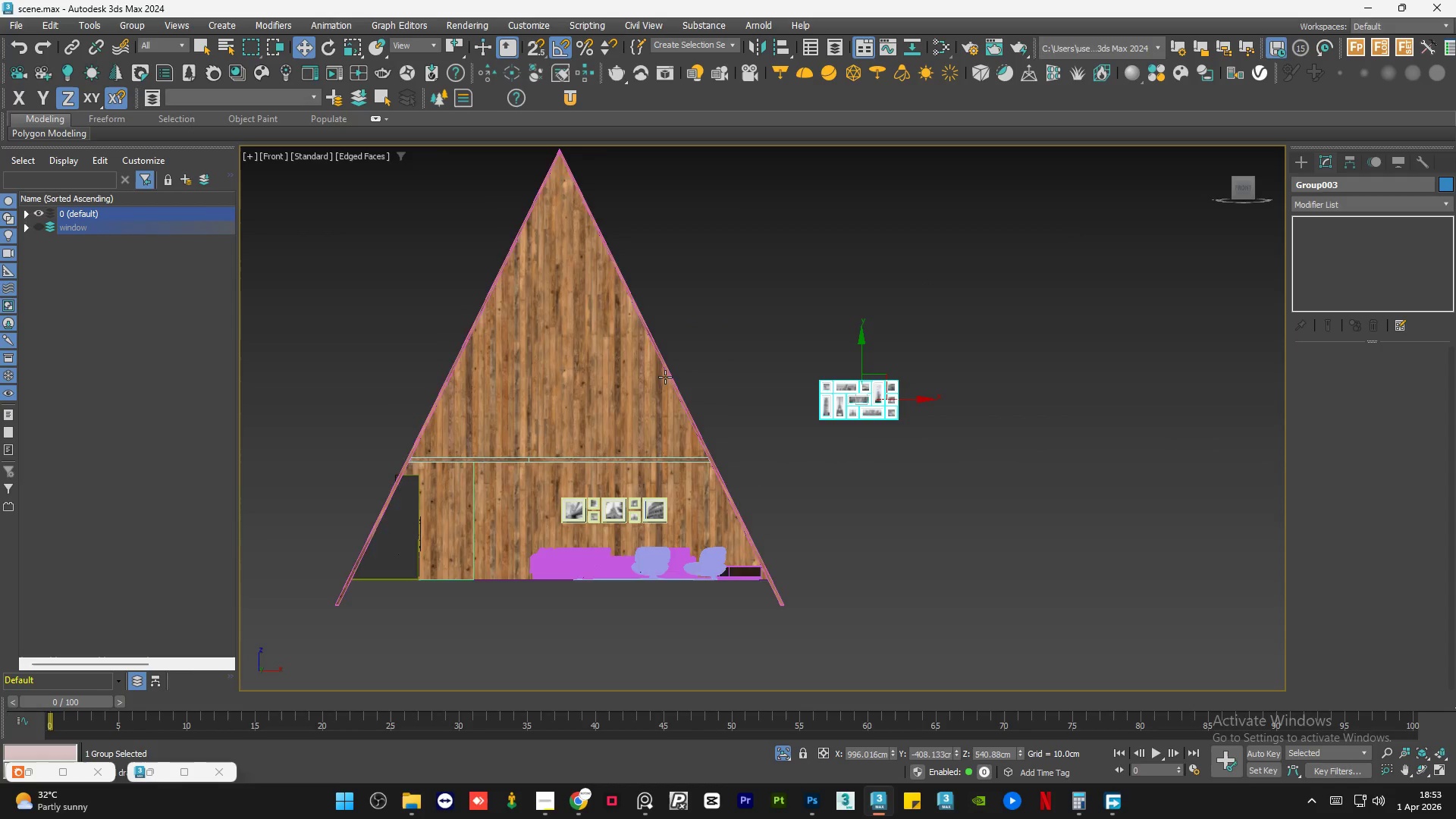 
scroll: coordinate [587, 362], scroll_direction: up, amount: 1.0
 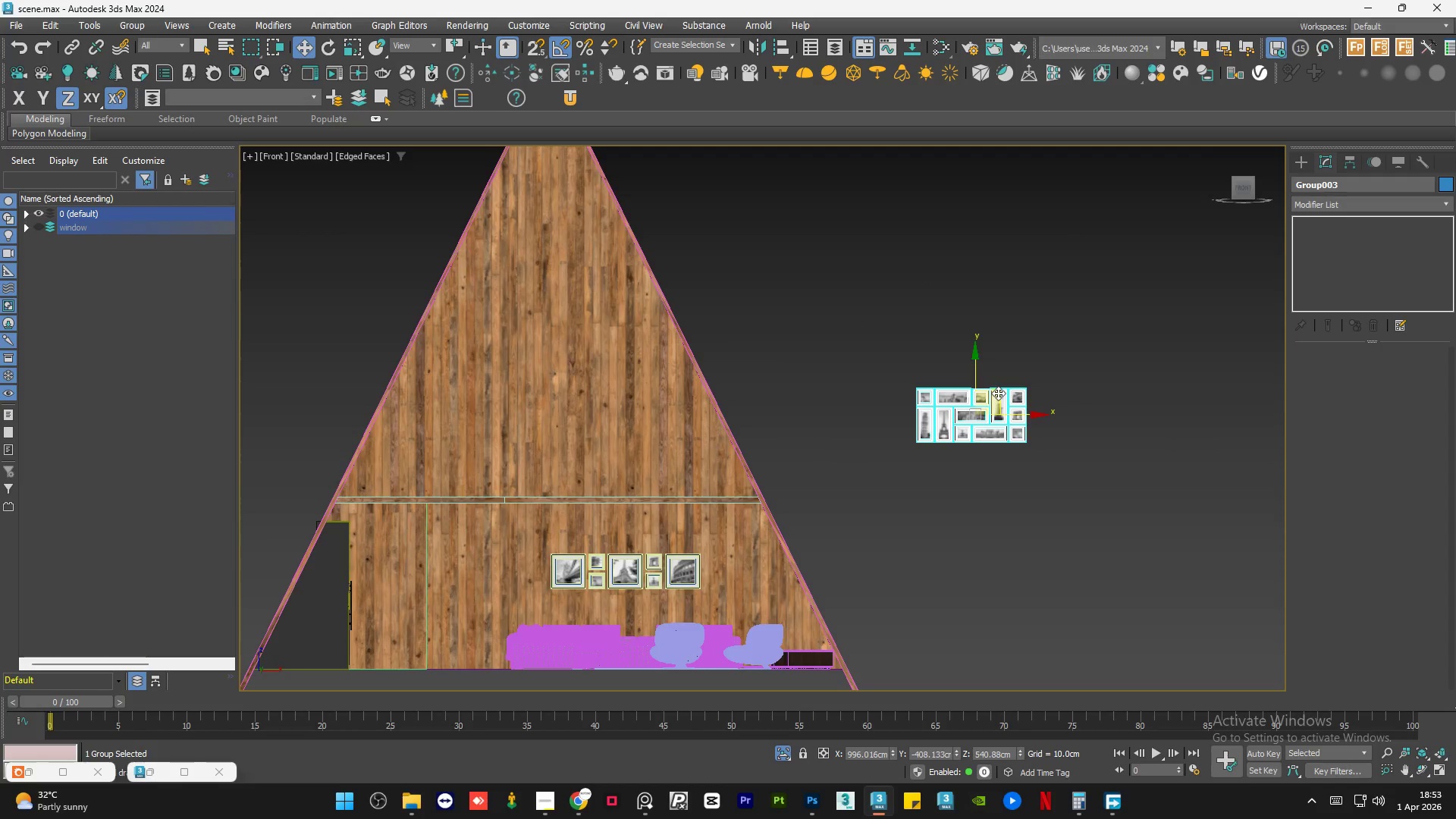 
left_click_drag(start_coordinate=[1017, 412], to_coordinate=[589, 411])
 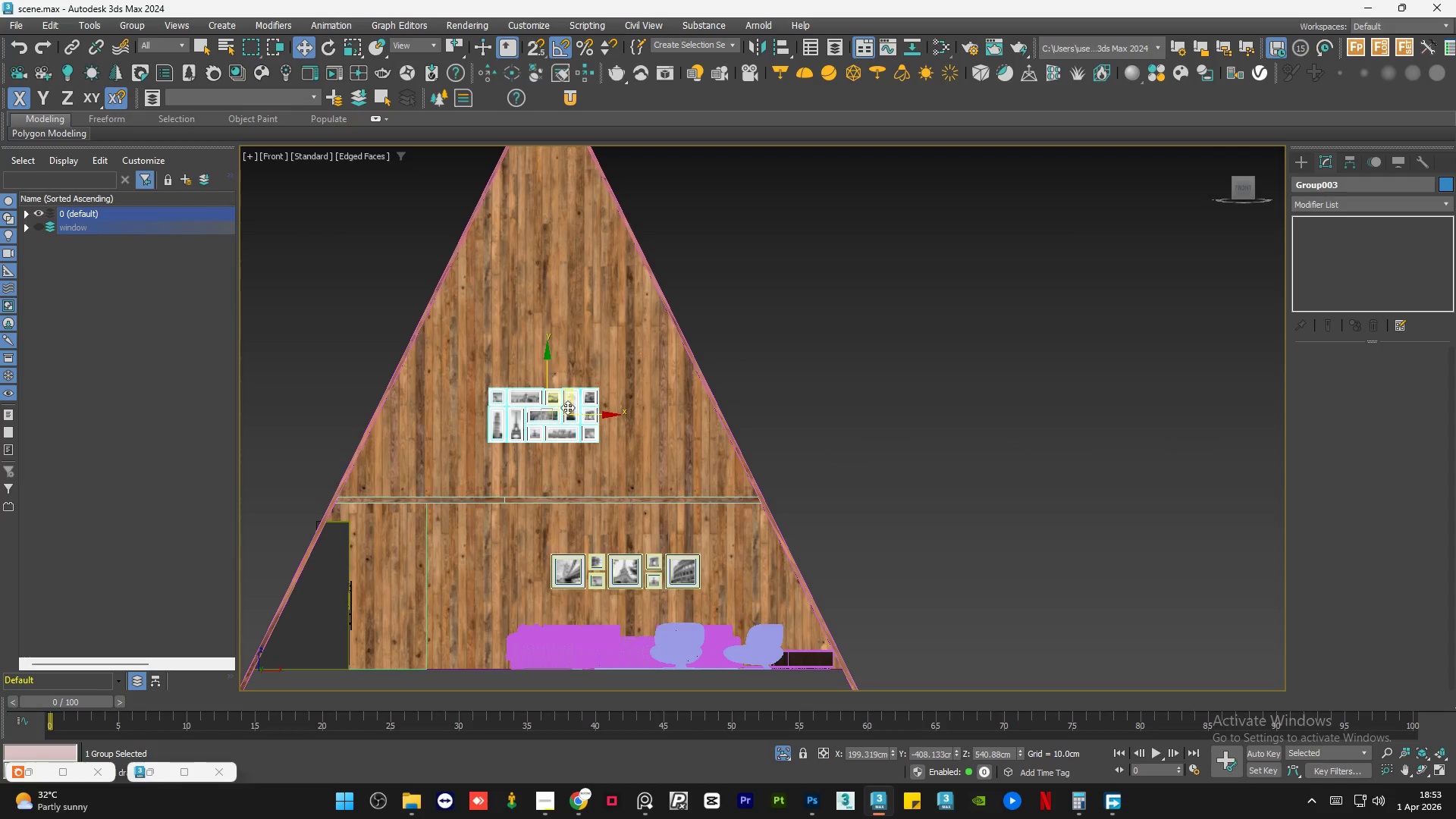 
scroll: coordinate [559, 407], scroll_direction: up, amount: 1.0
 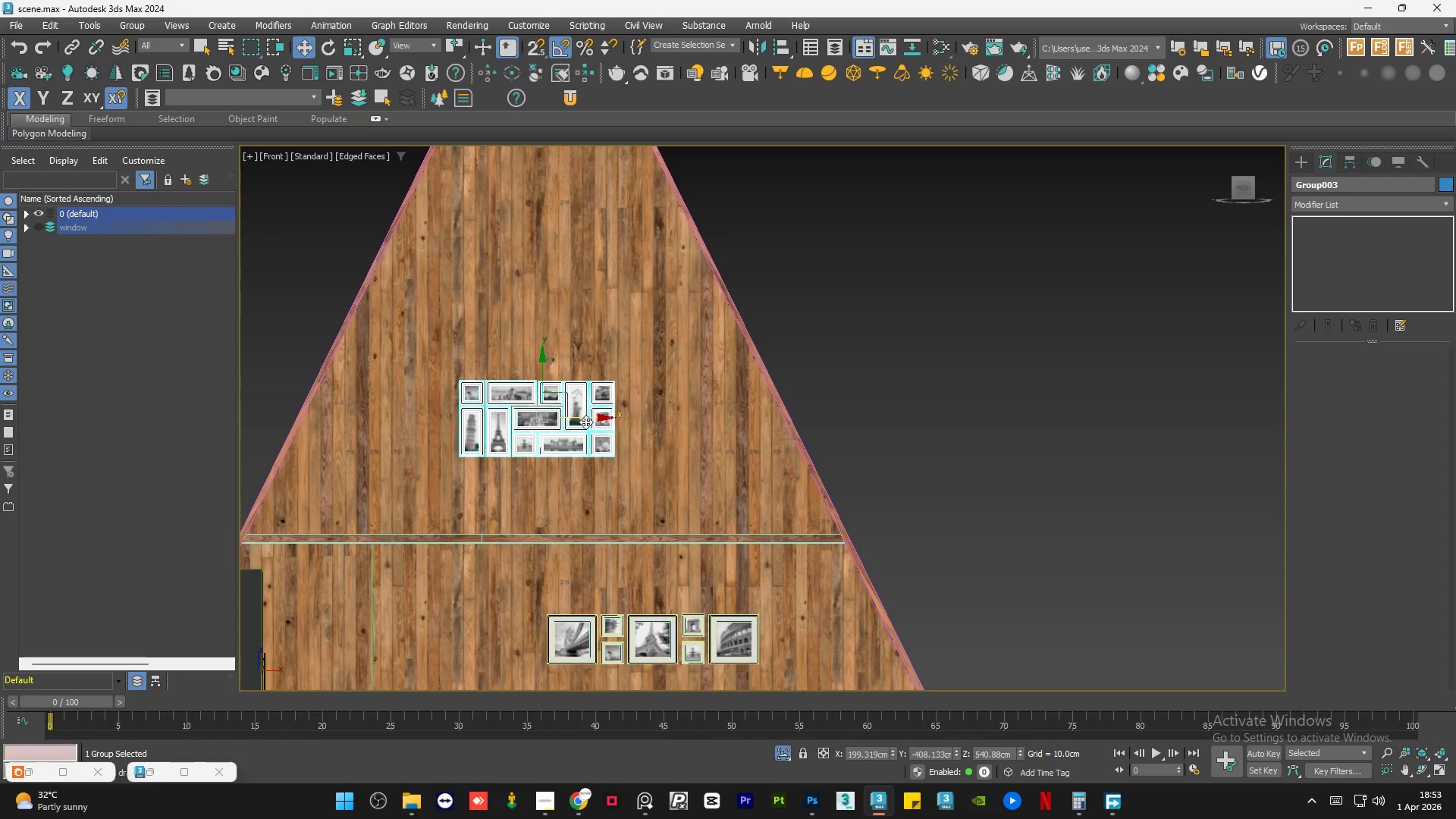 
left_click_drag(start_coordinate=[585, 419], to_coordinate=[578, 419])
 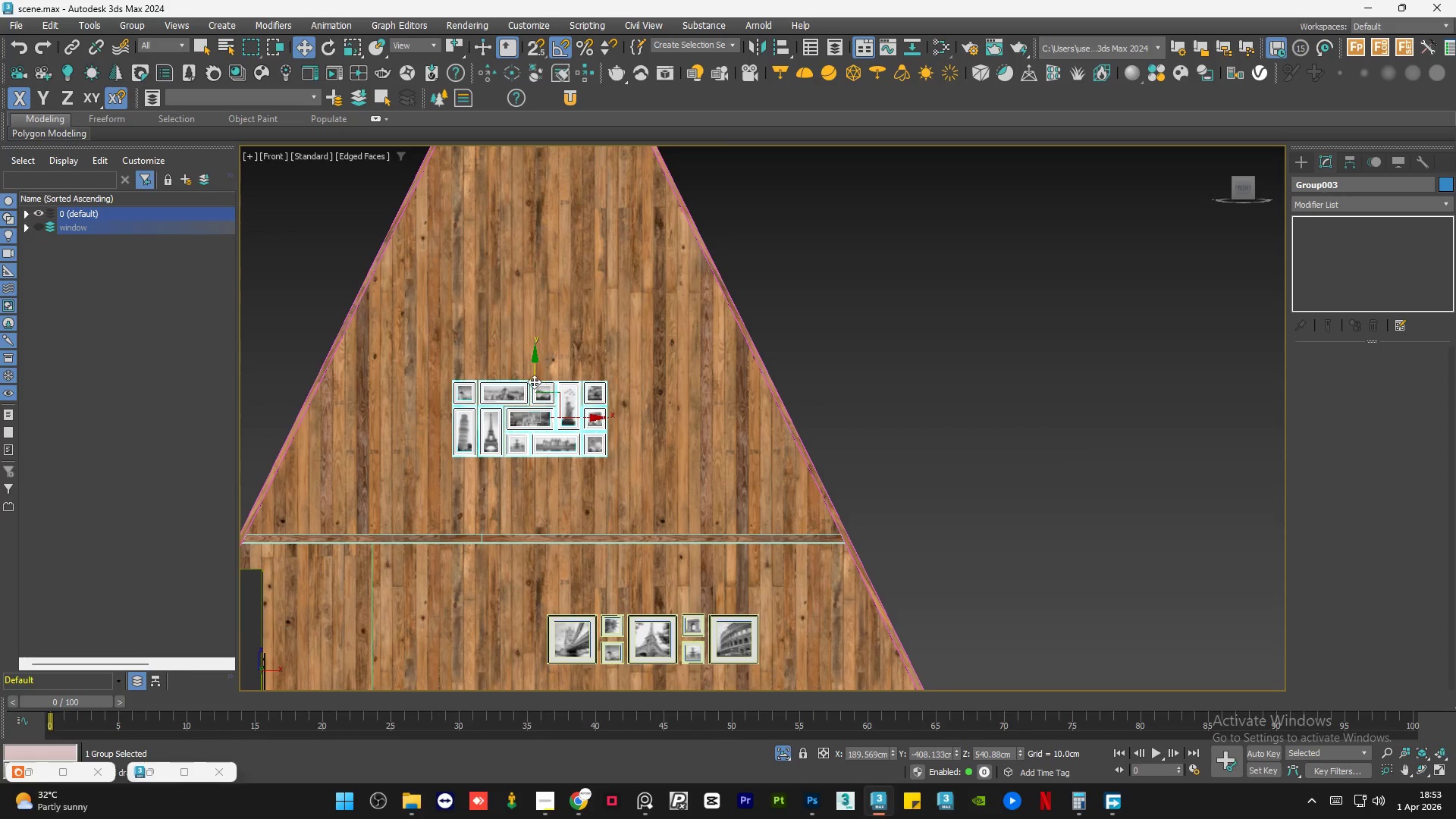 
left_click_drag(start_coordinate=[534, 380], to_coordinate=[539, 373])
 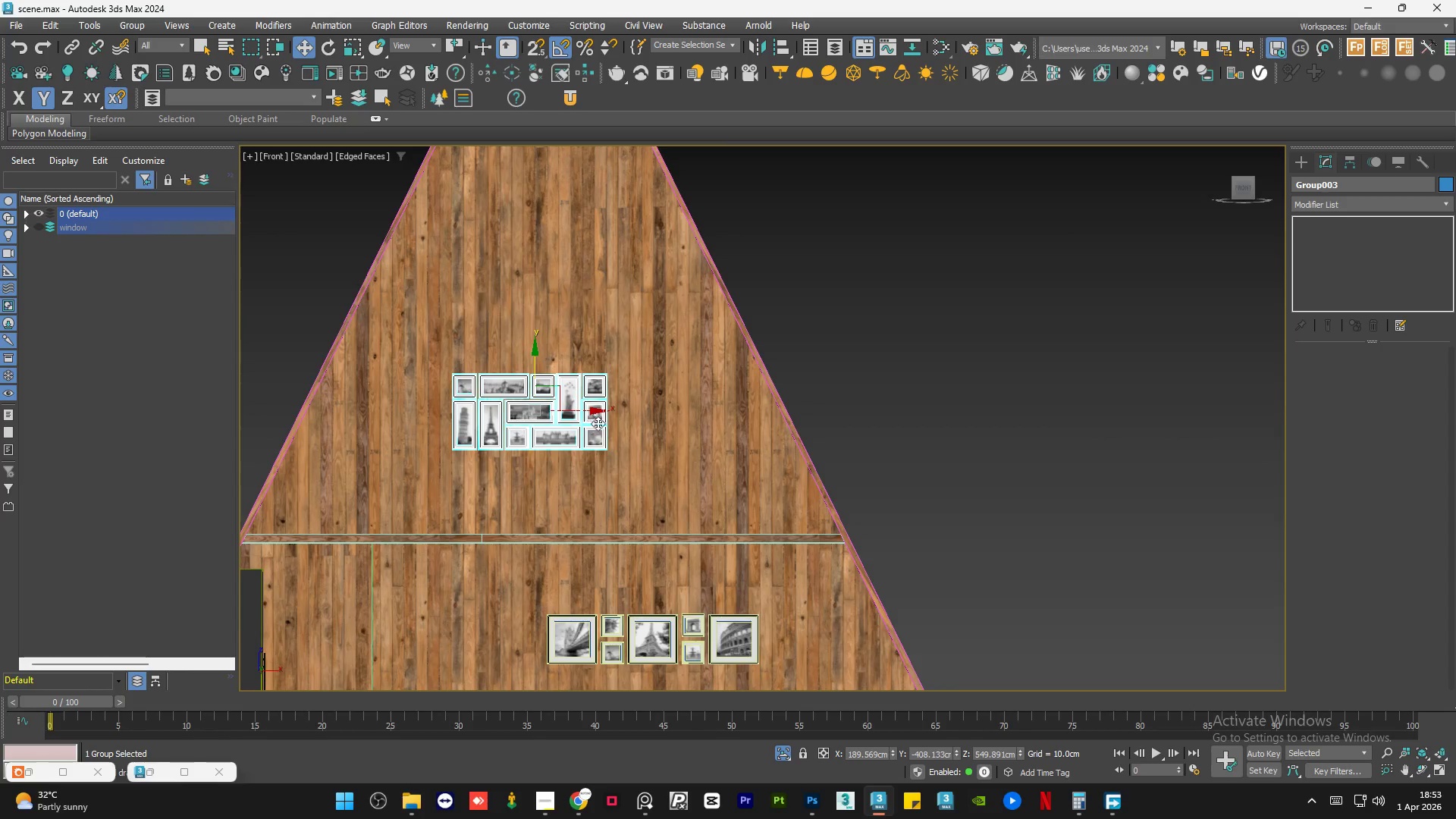 
hold_key(key=AltLeft, duration=0.84)
 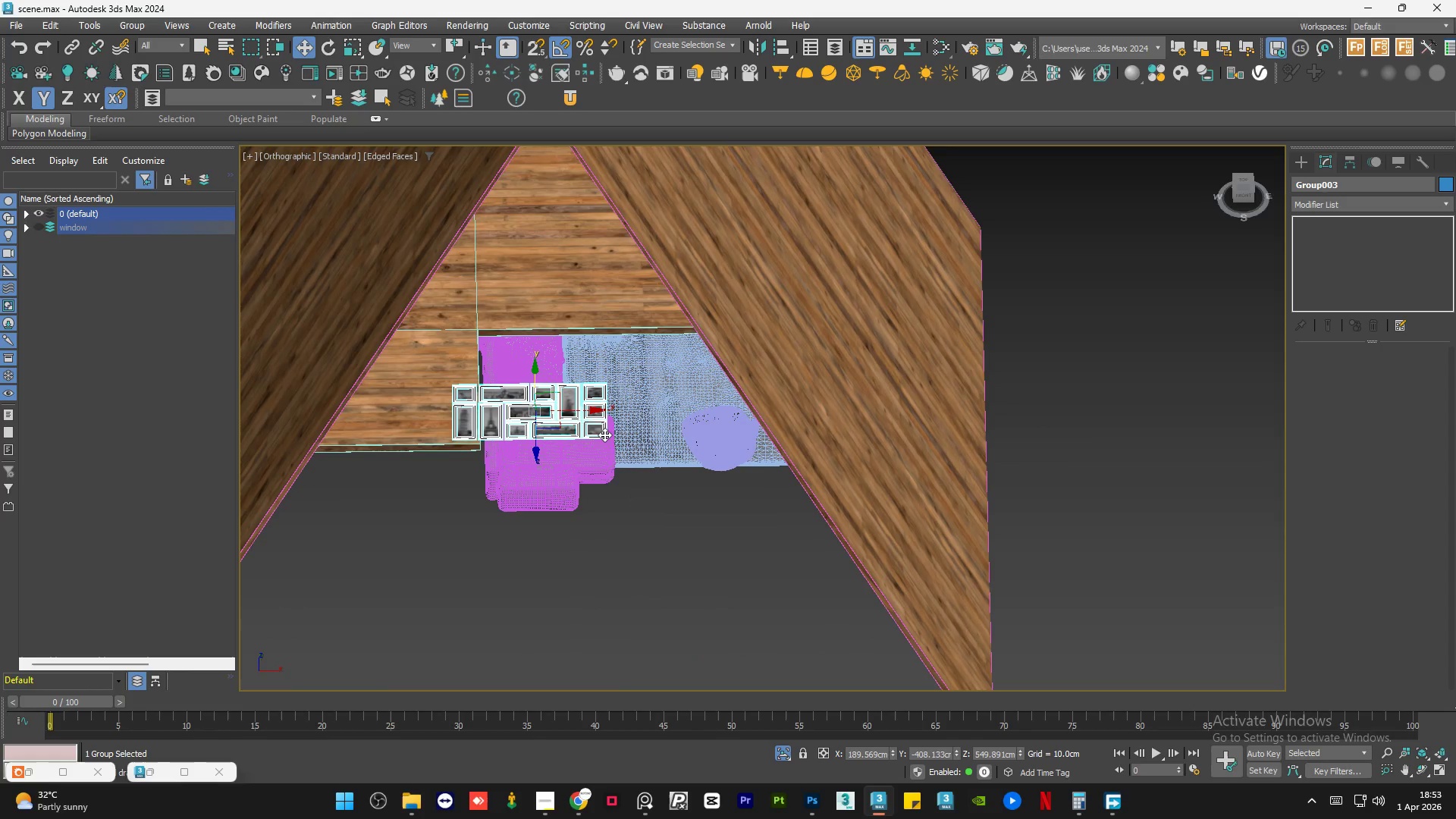 
hold_key(key=AltLeft, duration=0.31)
 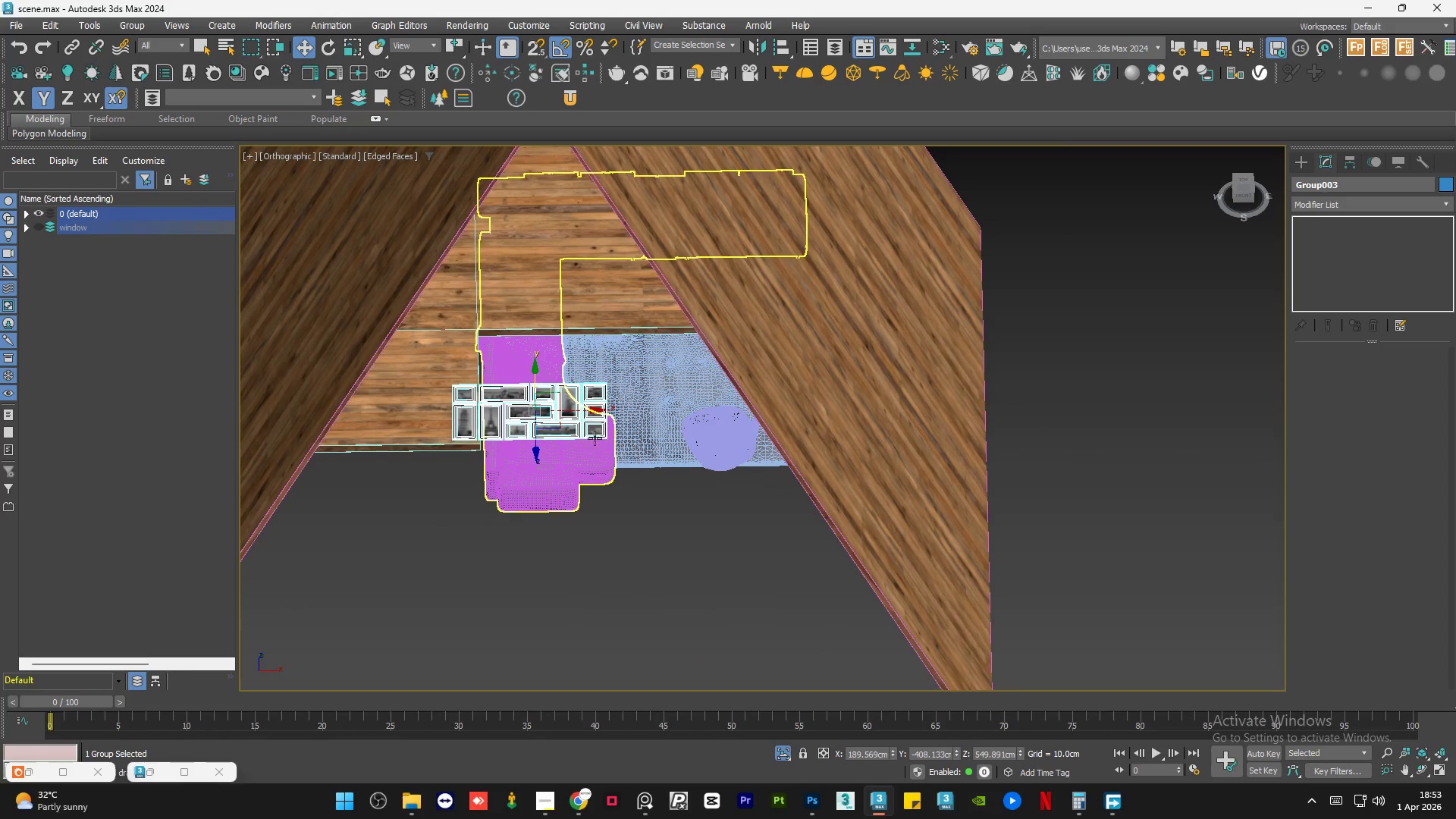 
hold_key(key=AltLeft, duration=0.56)
 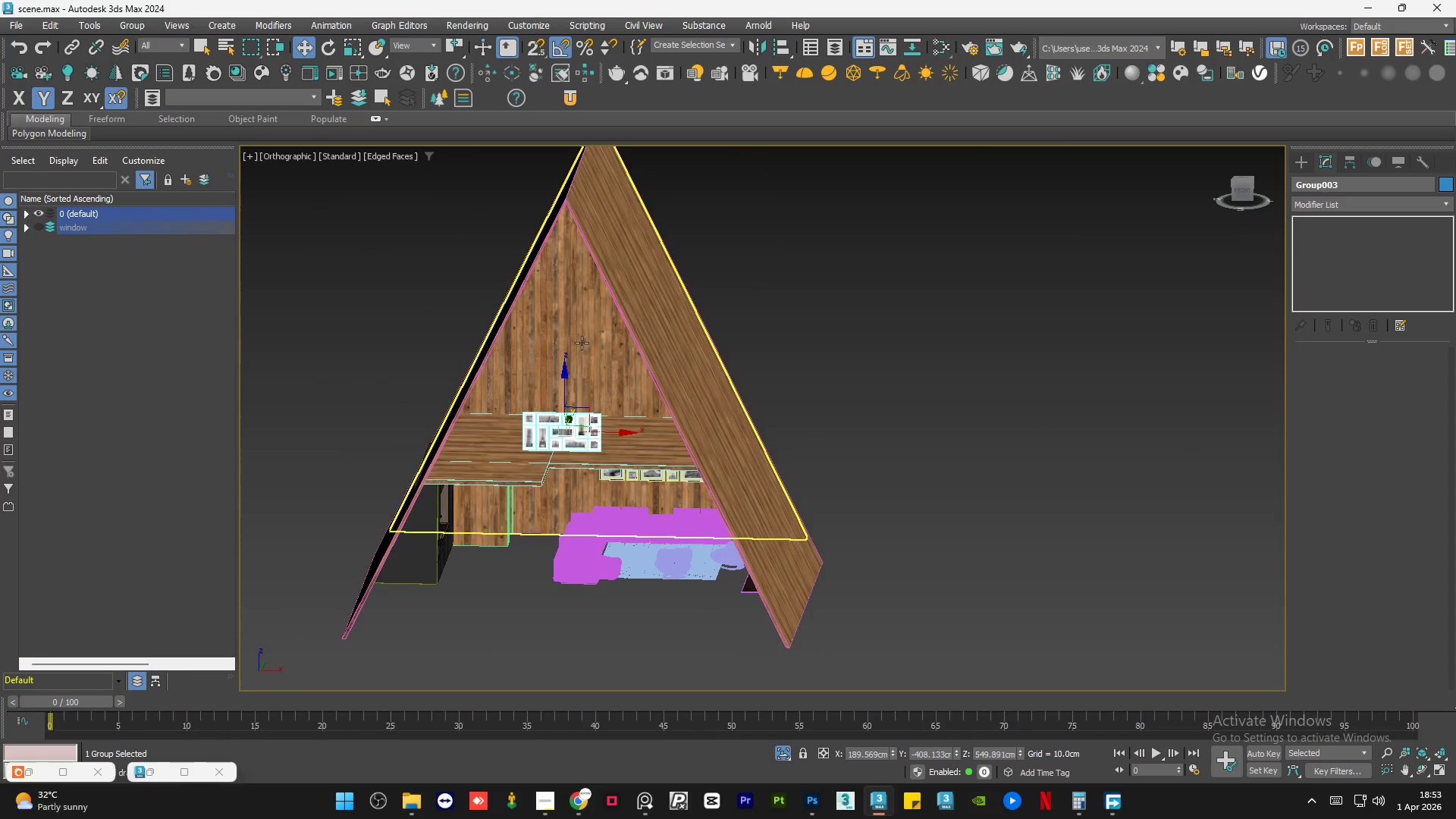 
scroll: coordinate [594, 453], scroll_direction: down, amount: 2.0
 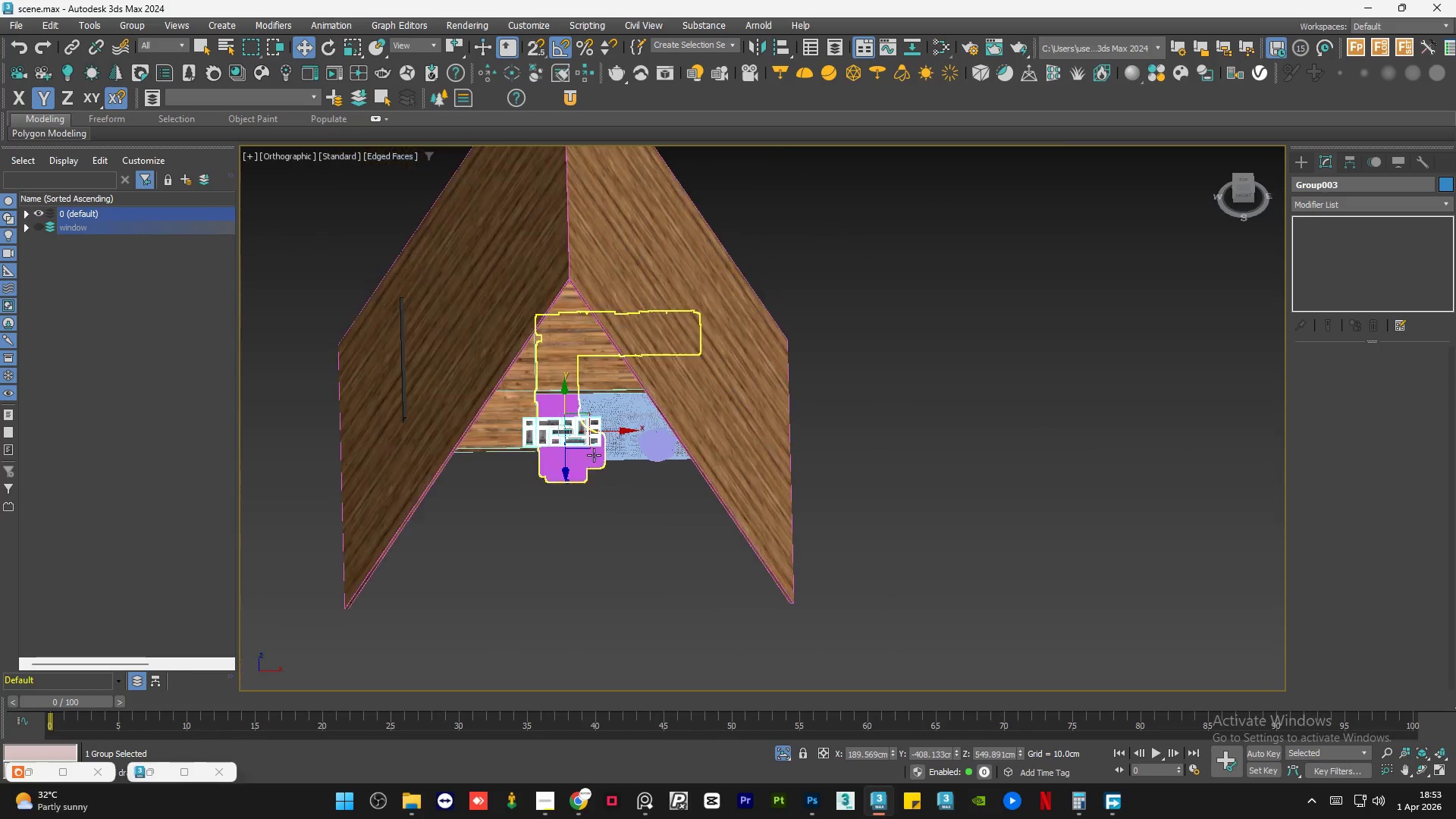 
hold_key(key=ControlLeft, duration=0.39)
 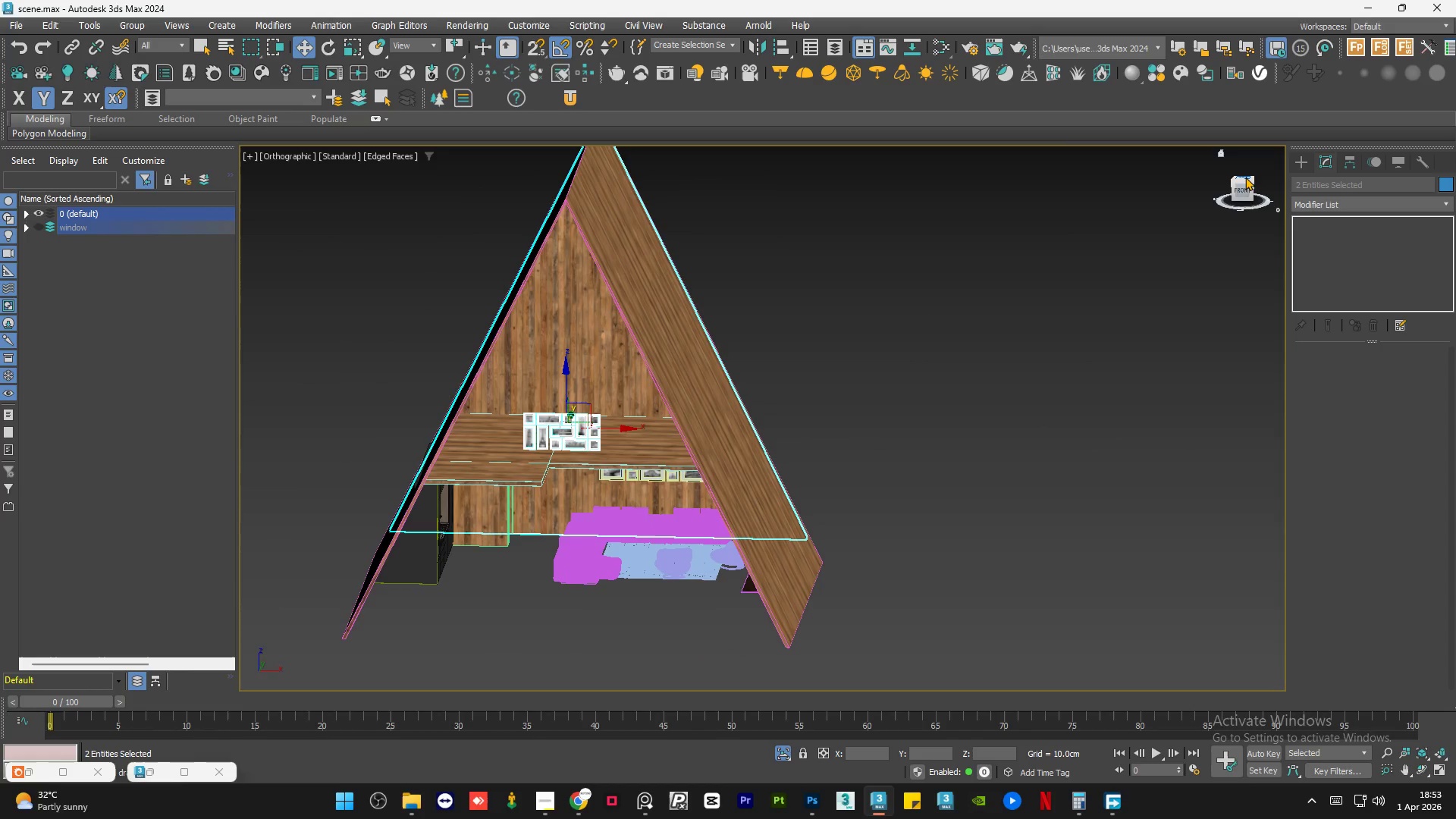 
left_click([1245, 177])
 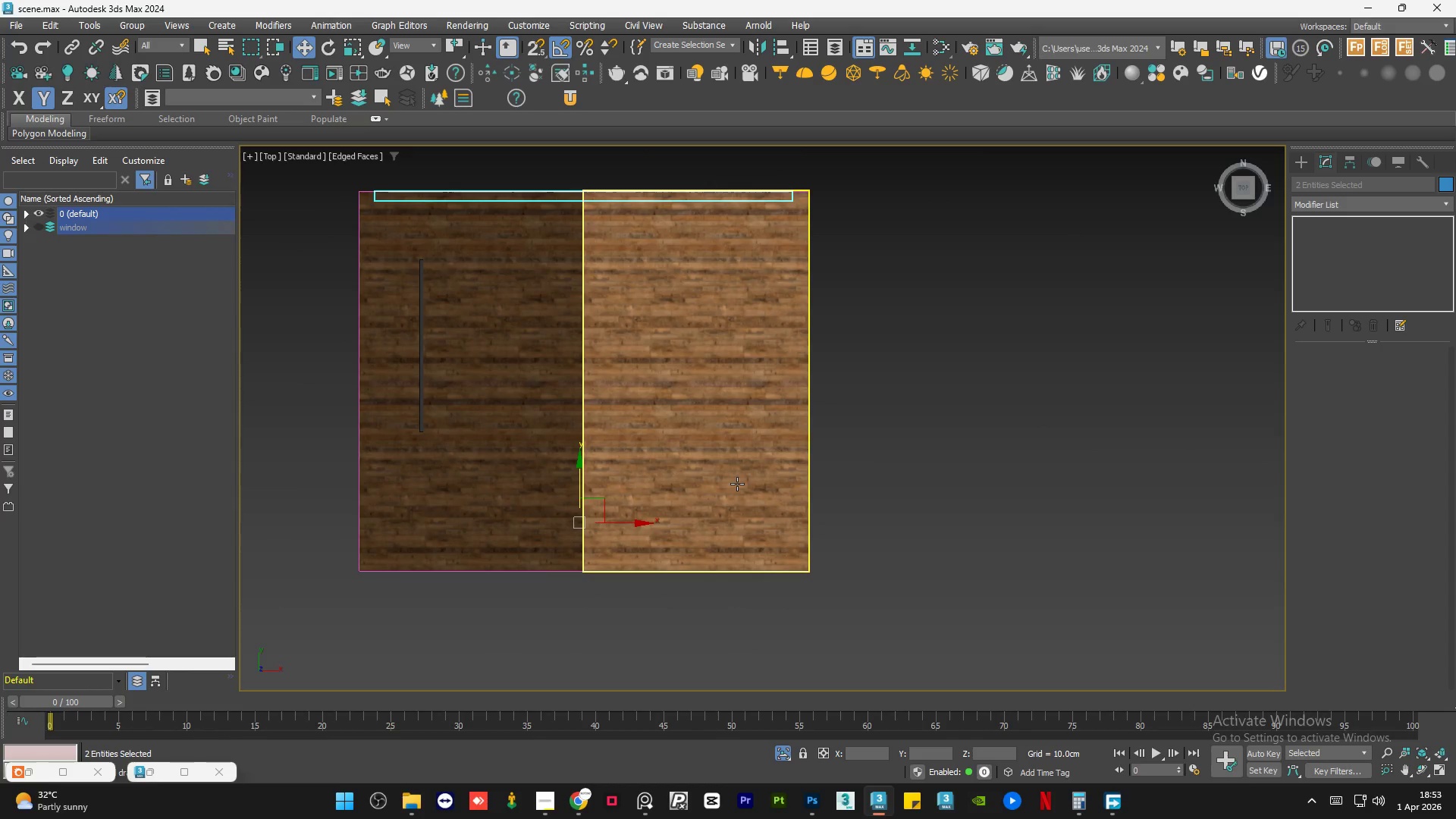 
key(F3)
 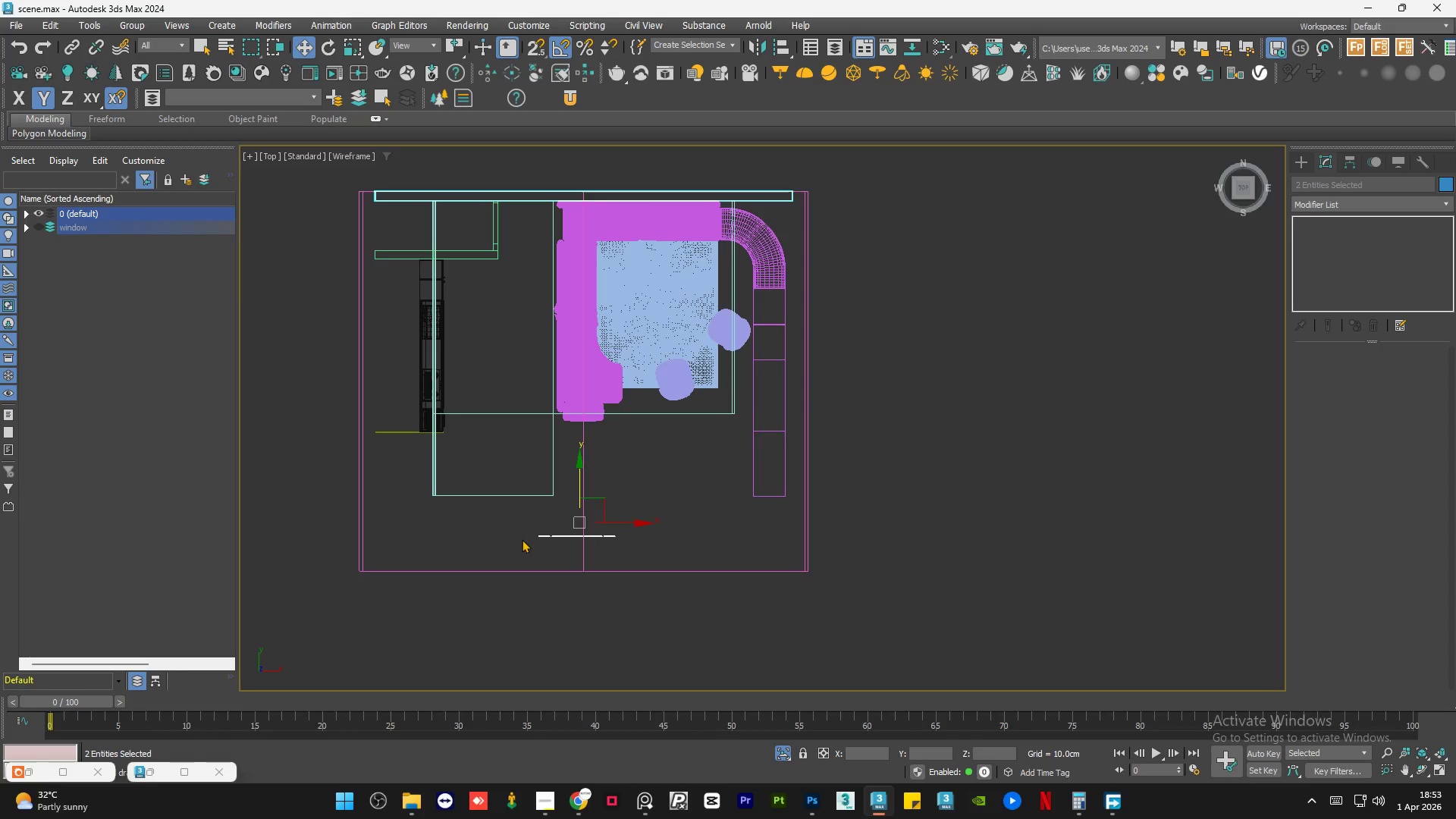 
left_click([621, 561])
 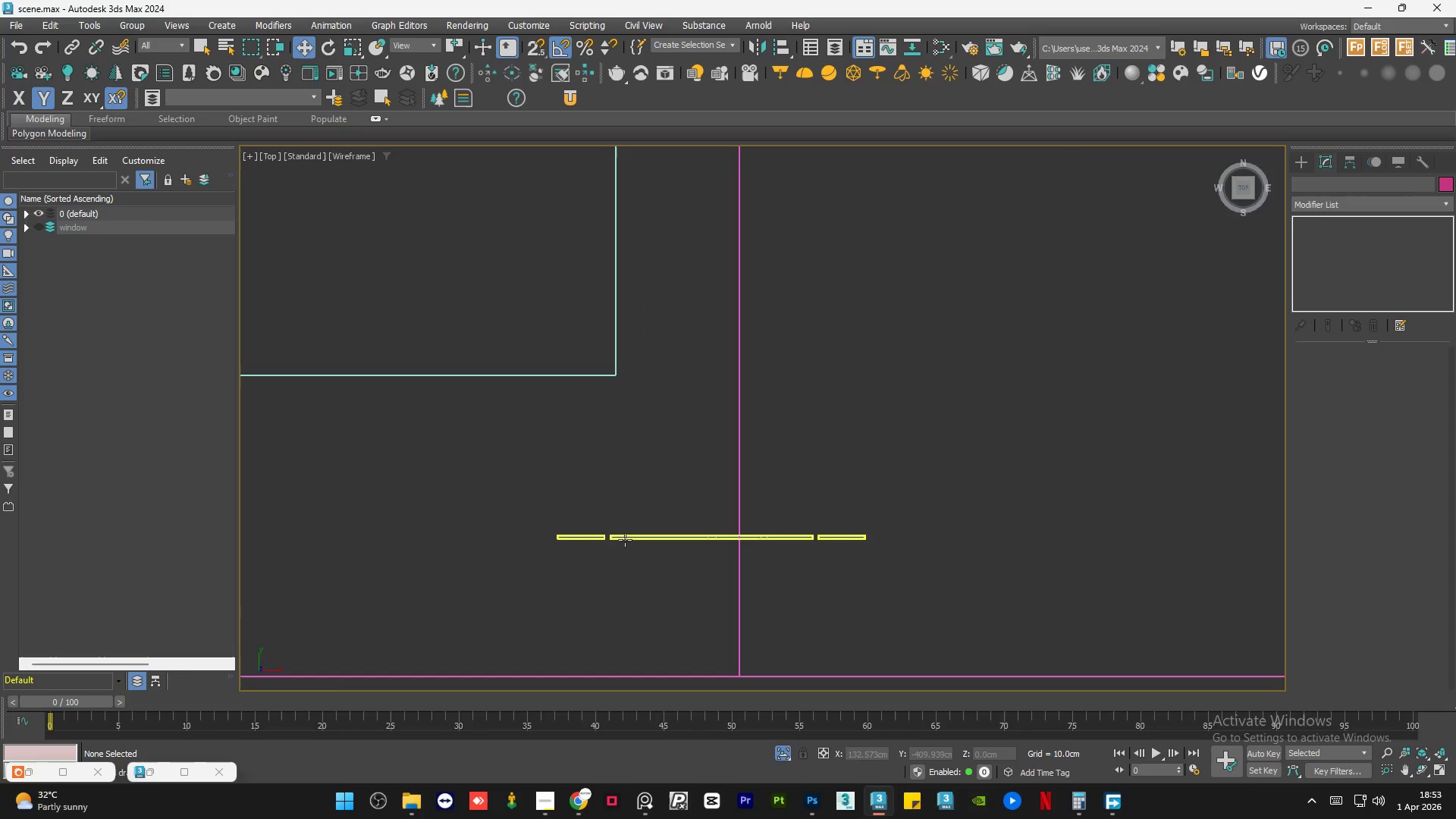 
scroll: coordinate [535, 534], scroll_direction: up, amount: 4.0
 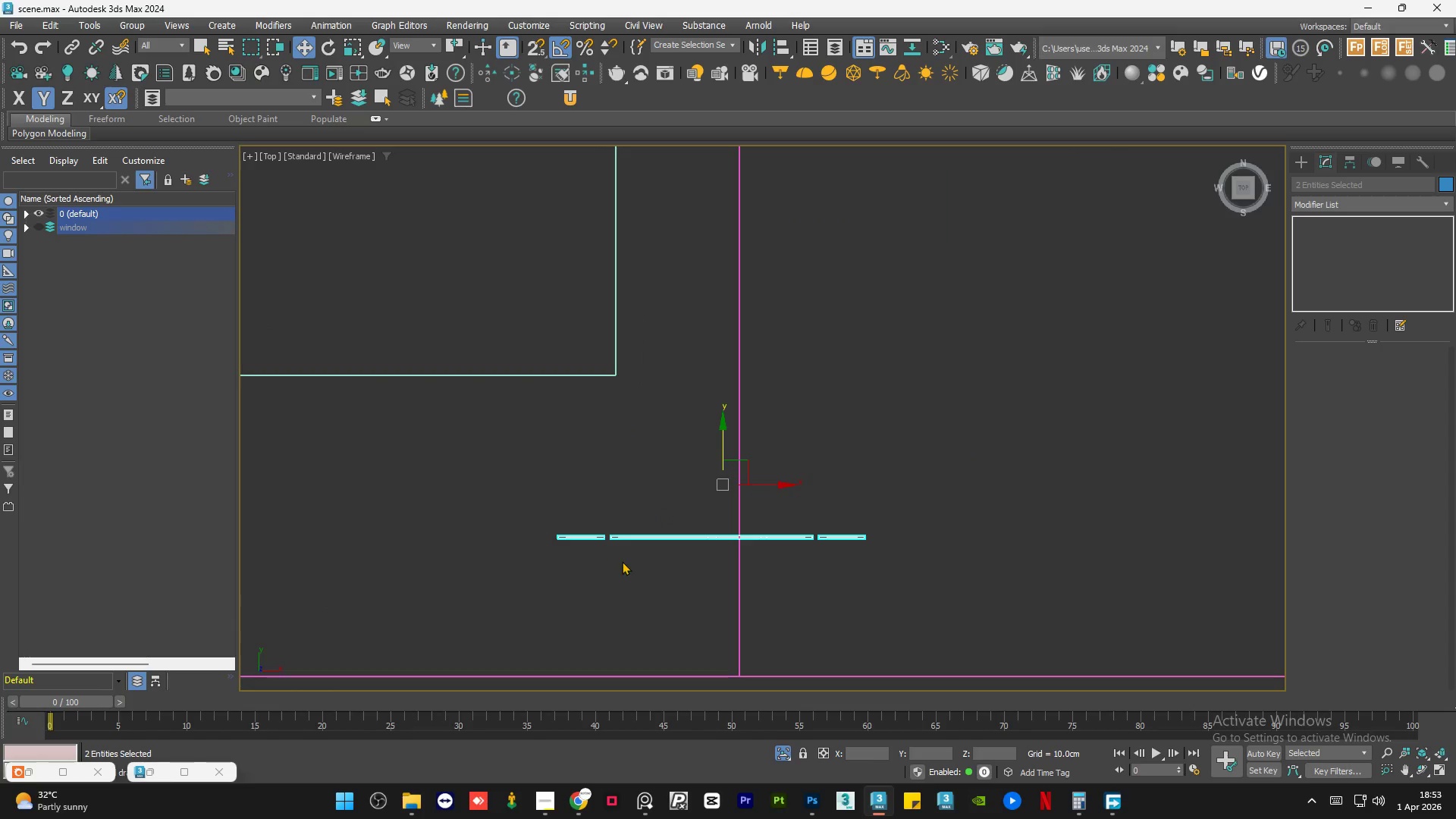 
double_click([625, 540])
 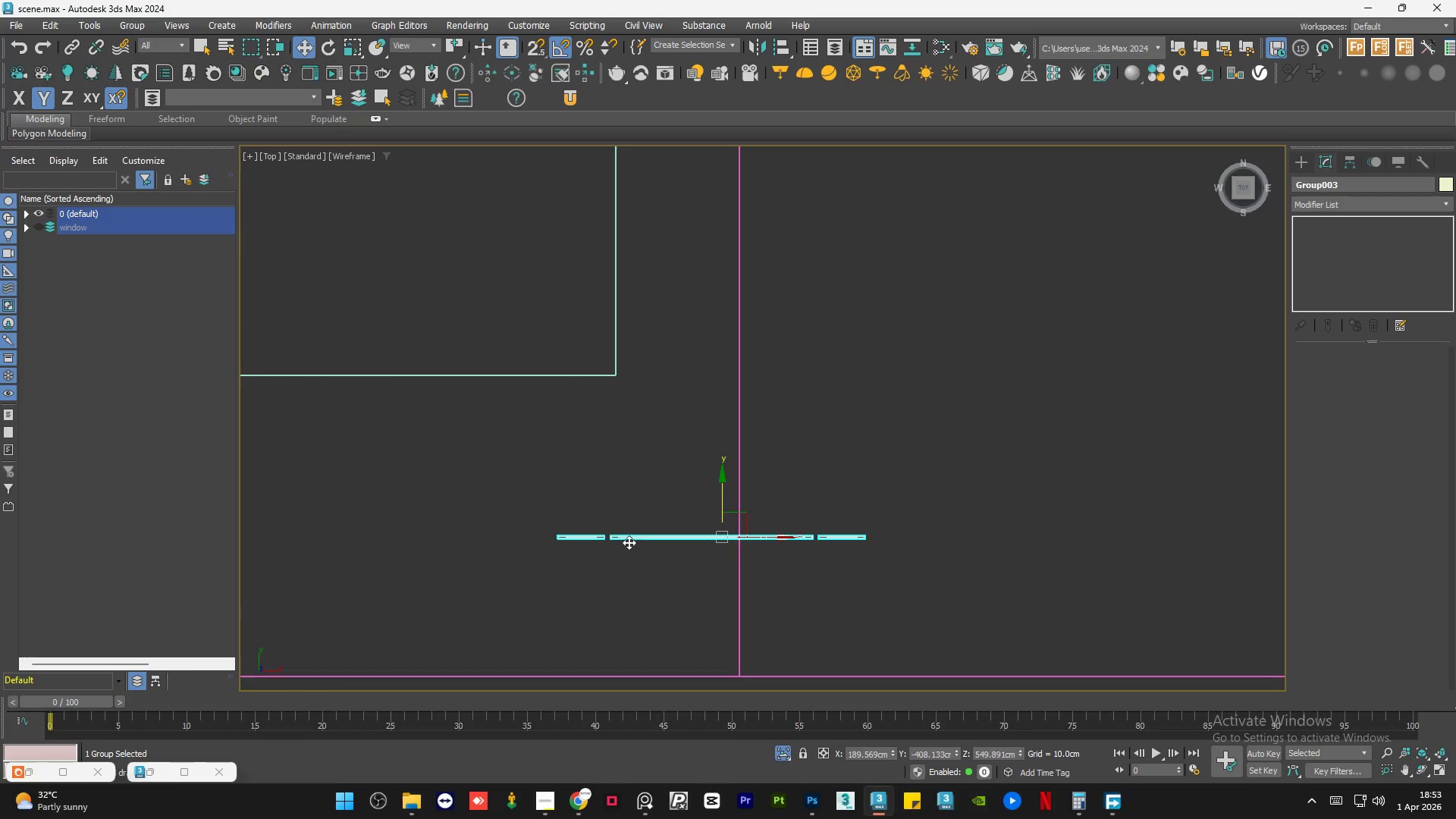 
scroll: coordinate [733, 588], scroll_direction: down, amount: 5.0
 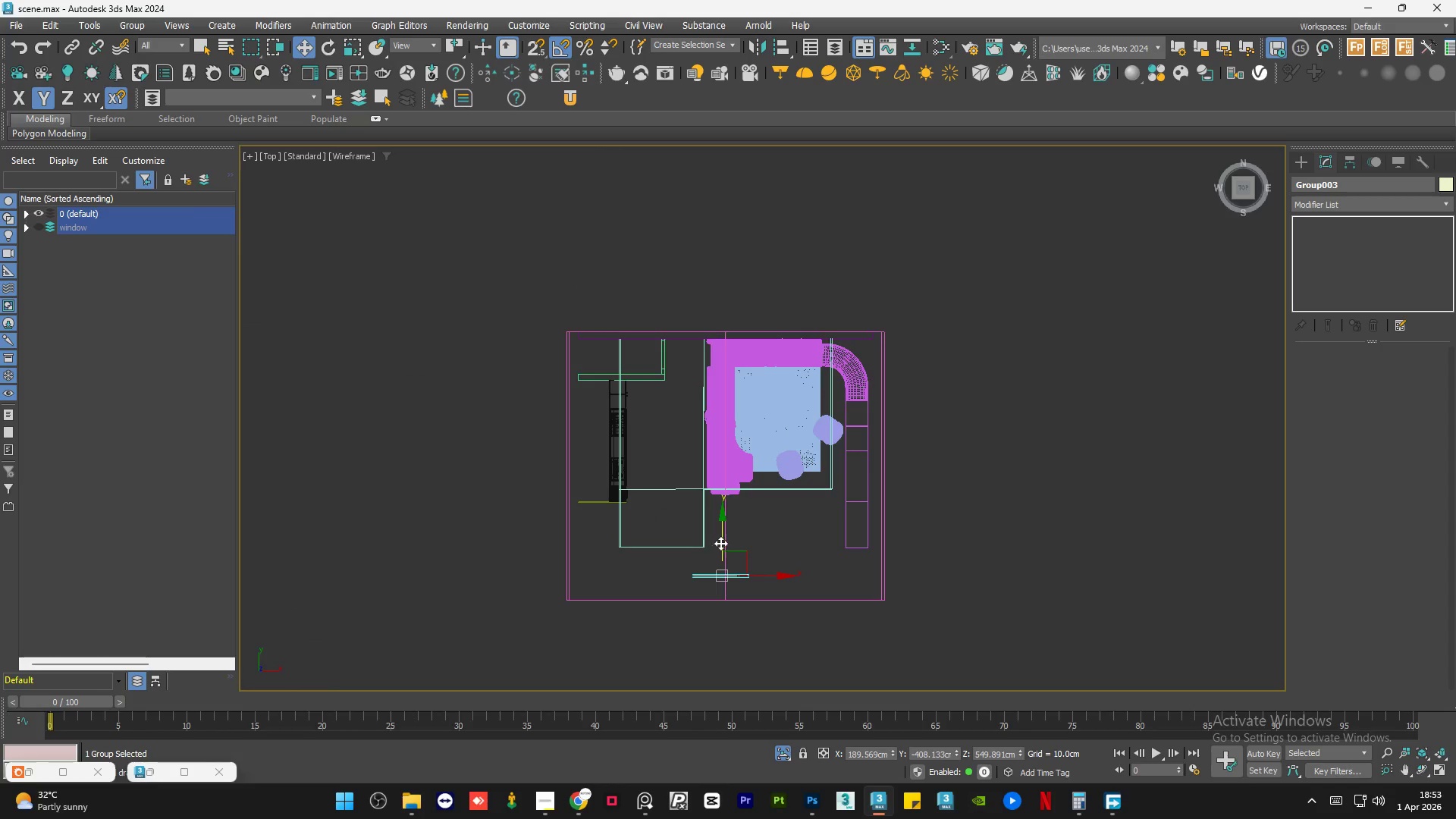 
left_click_drag(start_coordinate=[723, 542], to_coordinate=[741, 306])
 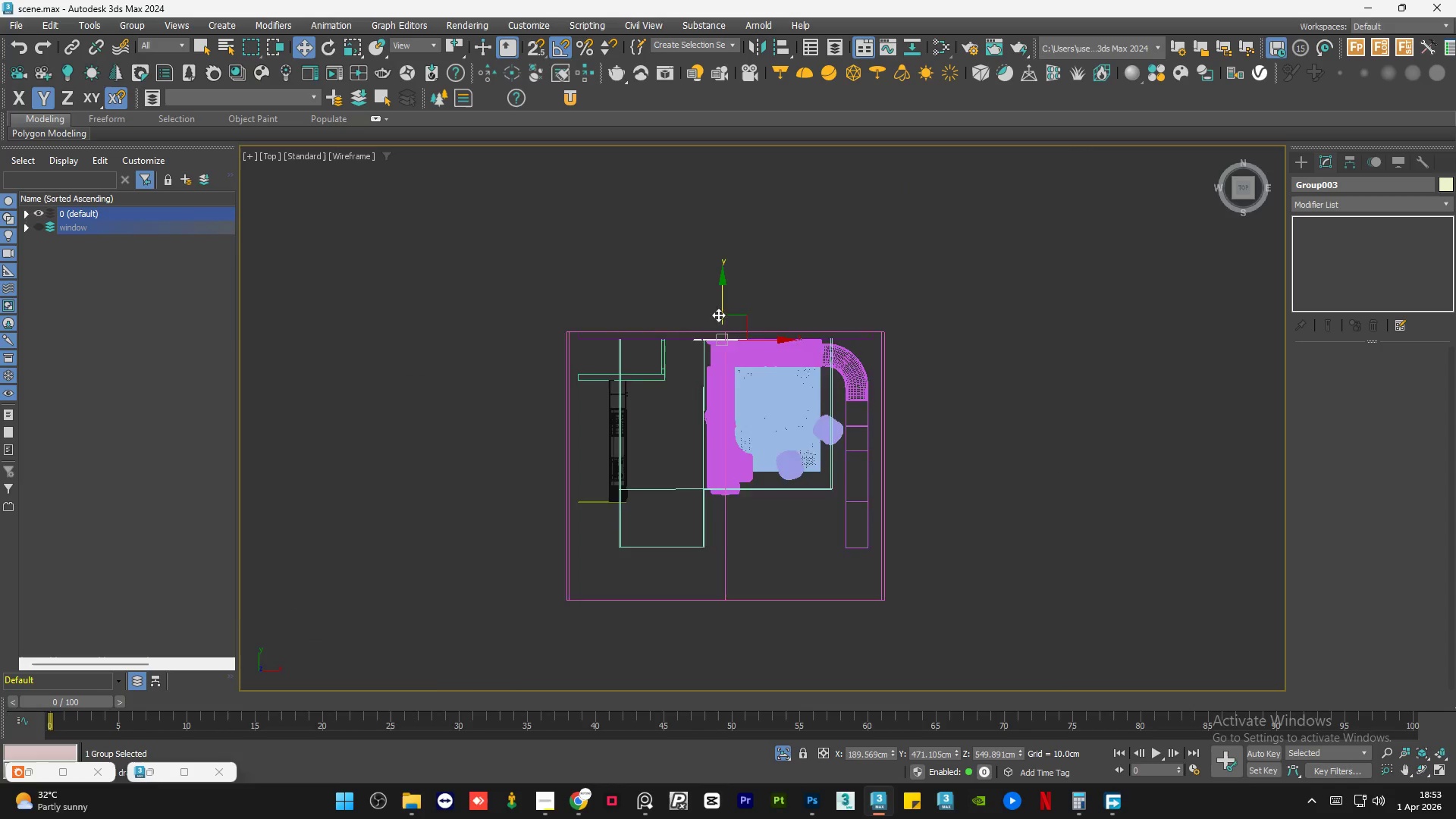 
scroll: coordinate [572, 521], scroll_direction: up, amount: 10.0
 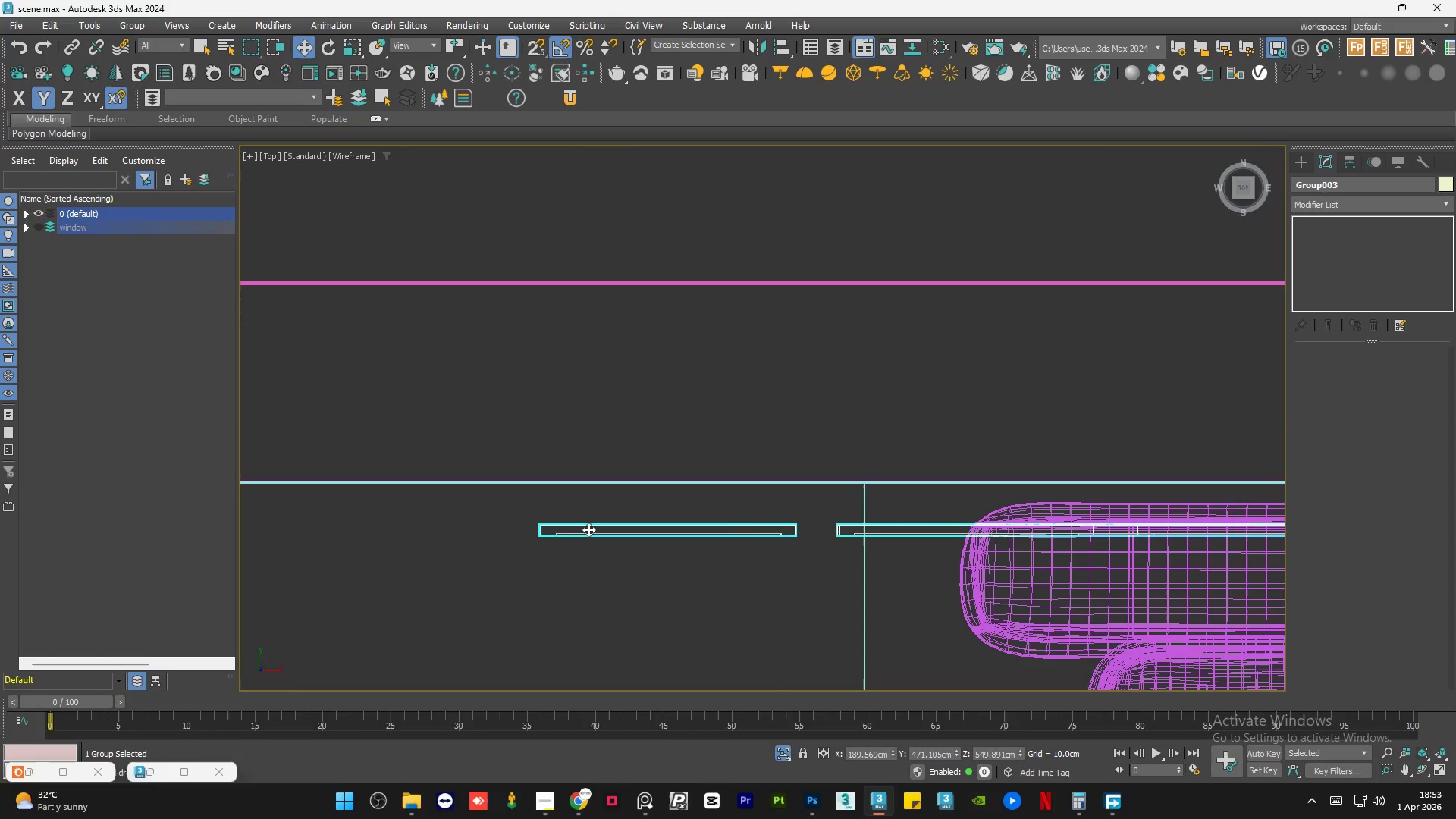 
left_click_drag(start_coordinate=[590, 527], to_coordinate=[604, 488])
 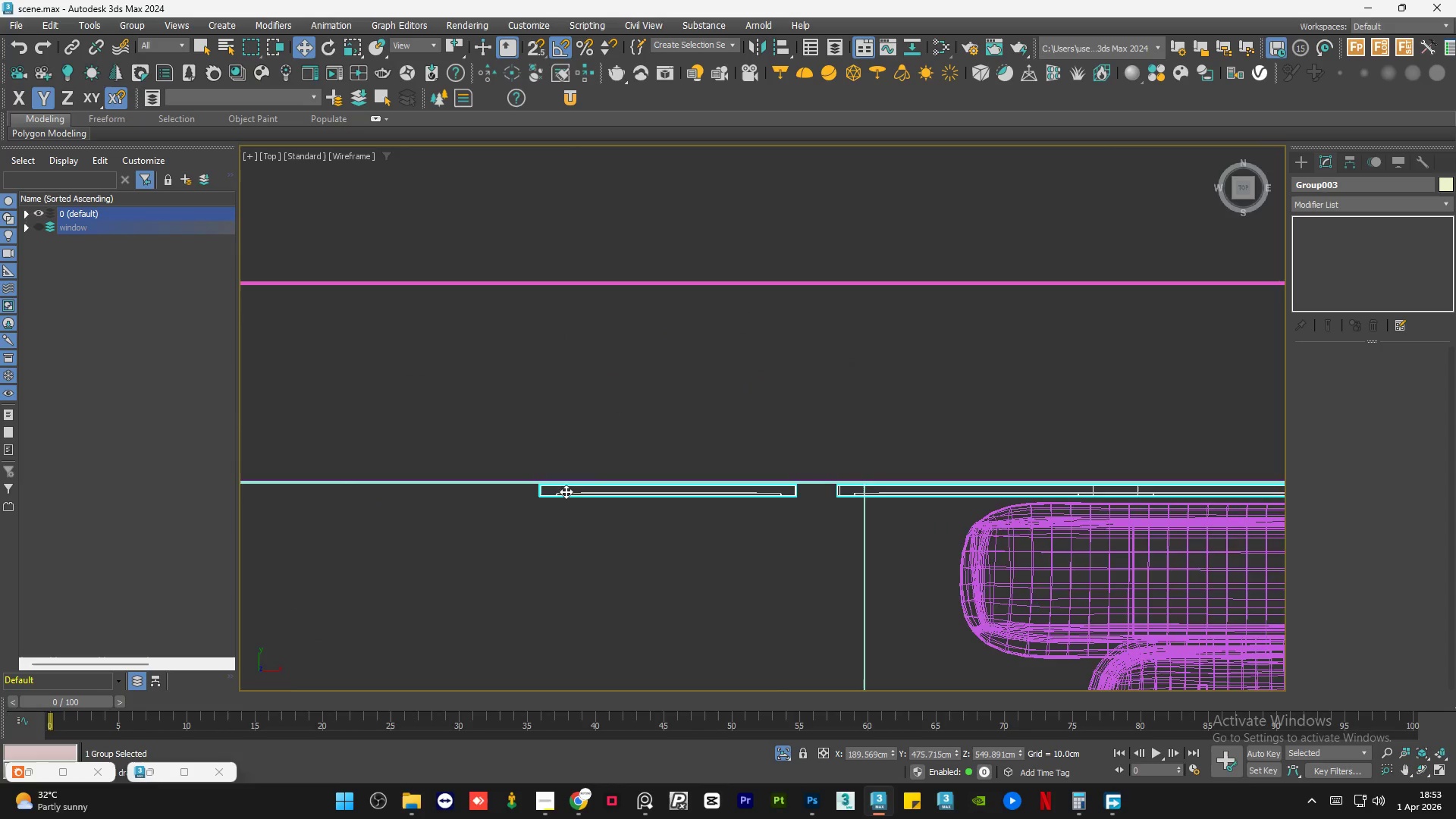 
scroll: coordinate [558, 489], scroll_direction: up, amount: 4.0
 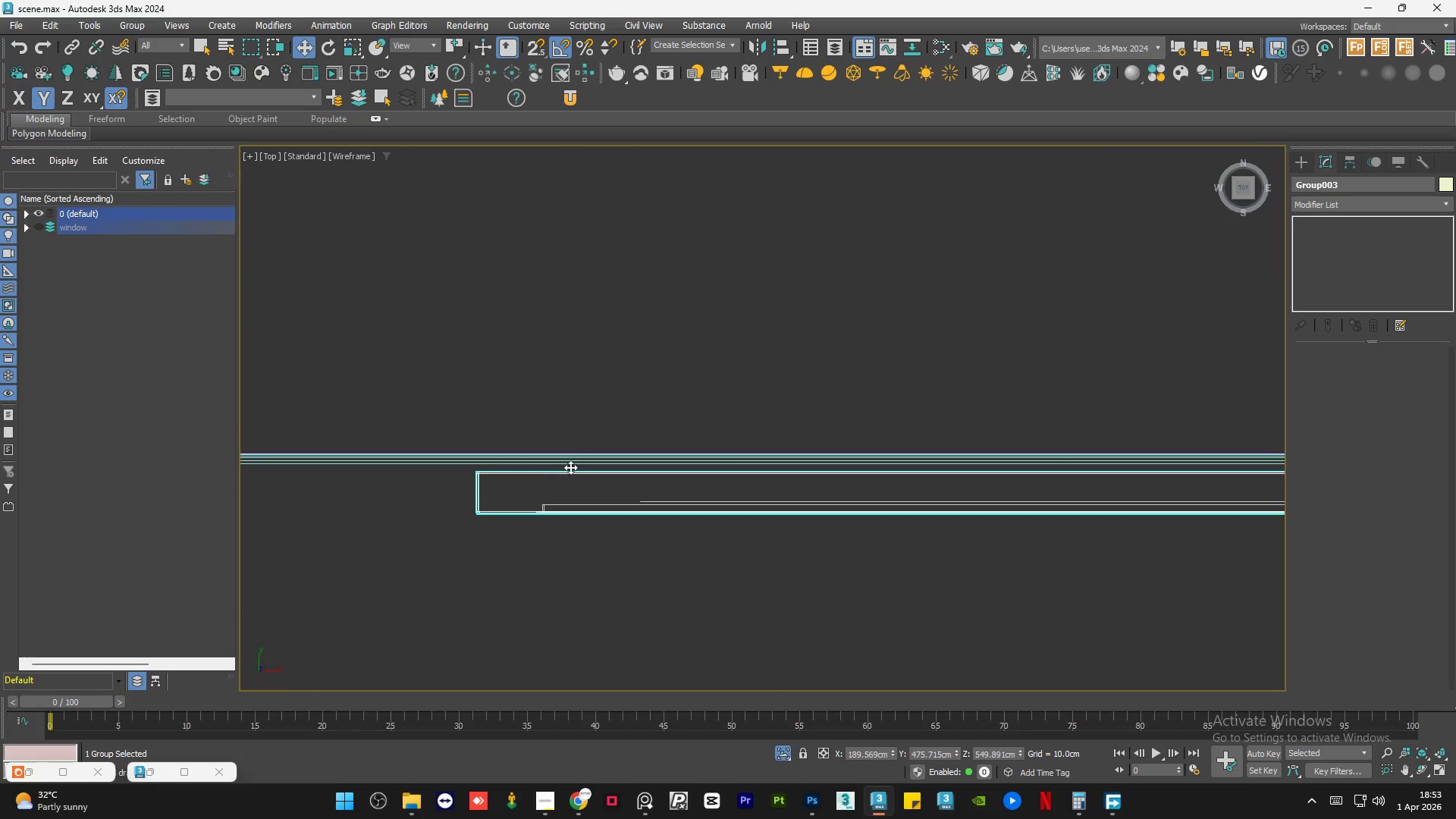 
key(F3)
 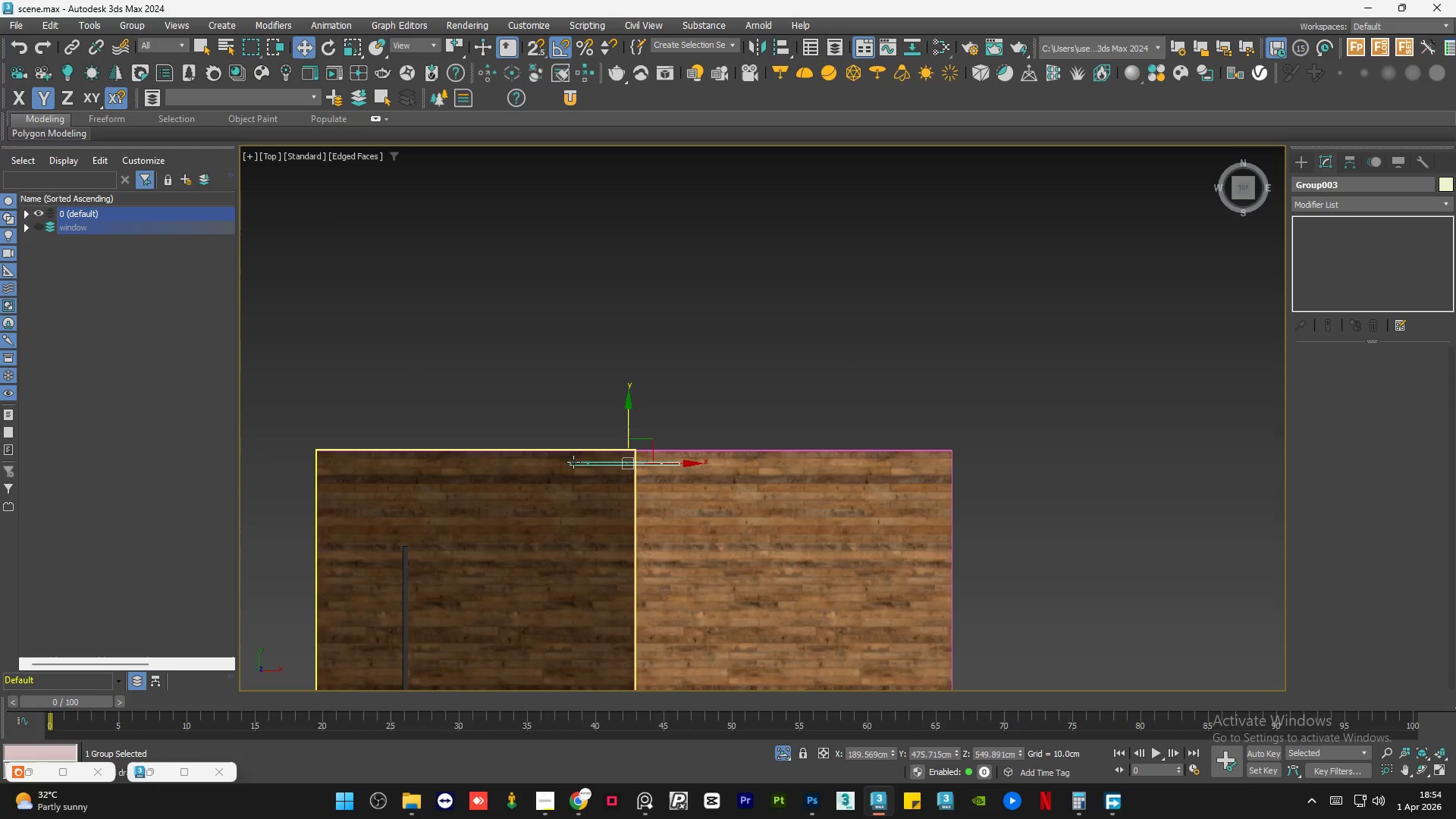 
scroll: coordinate [572, 463], scroll_direction: down, amount: 12.0
 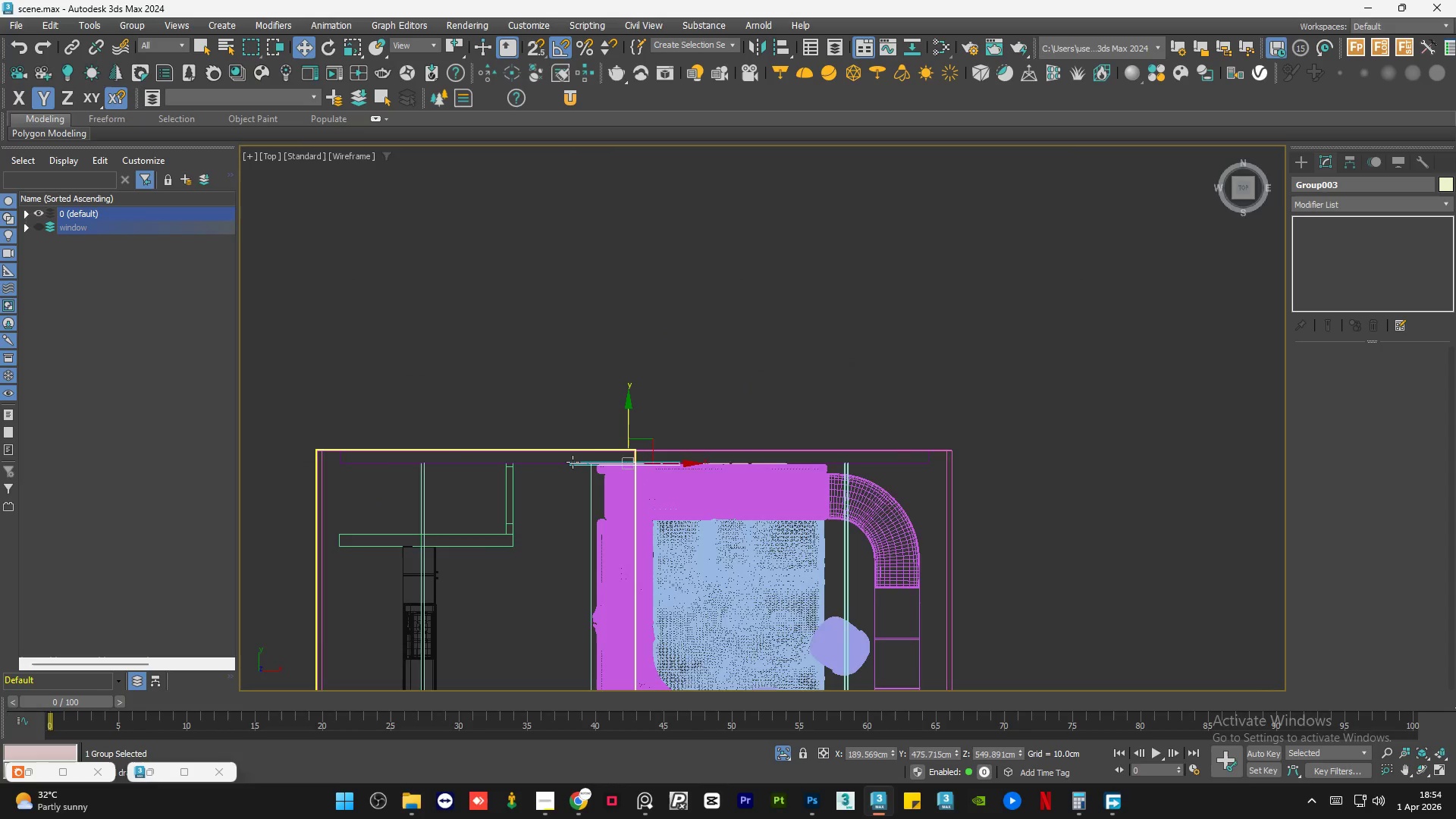 
left_click([780, 407])
 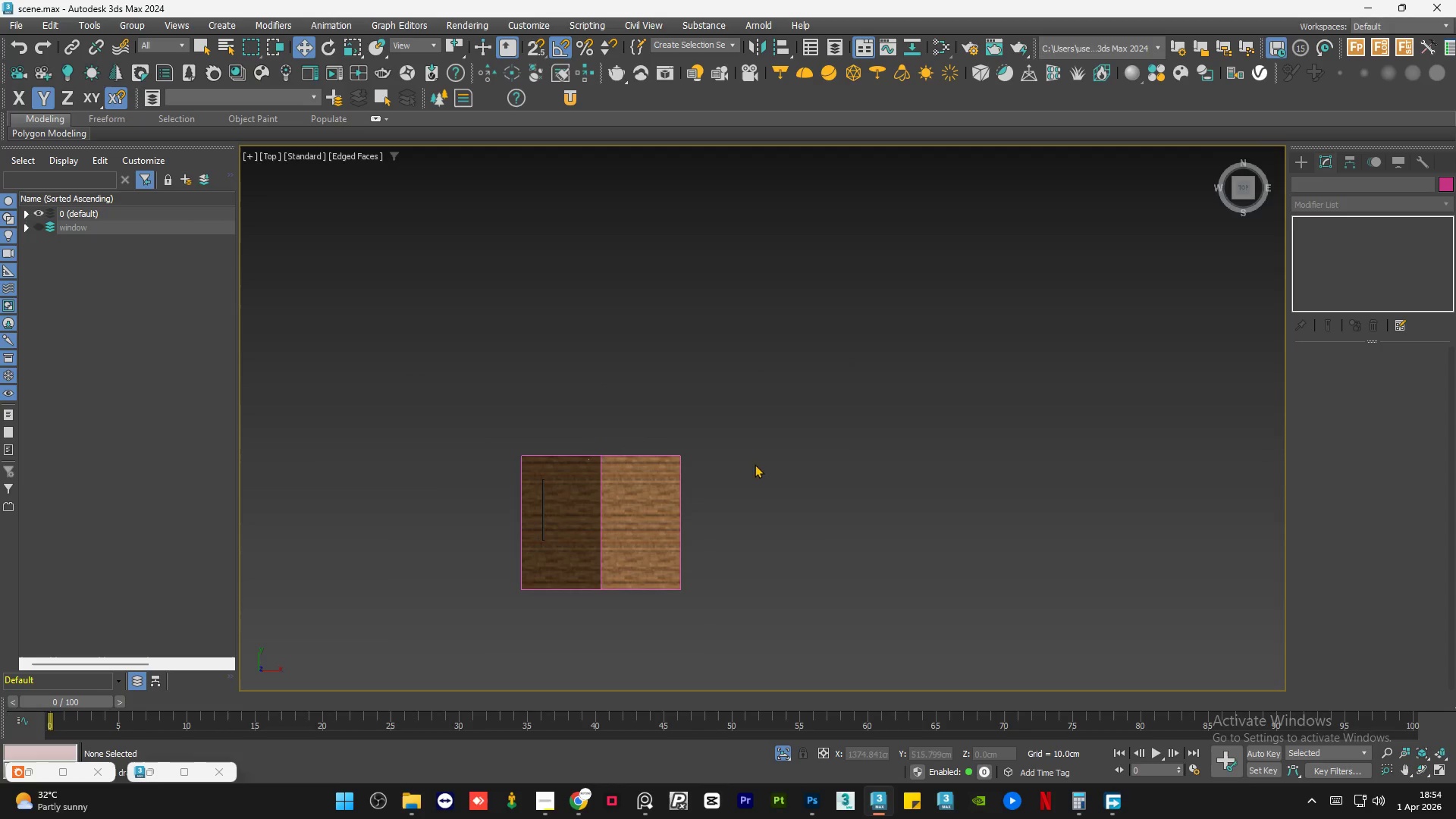 
hold_key(key=AltLeft, duration=1.52)
 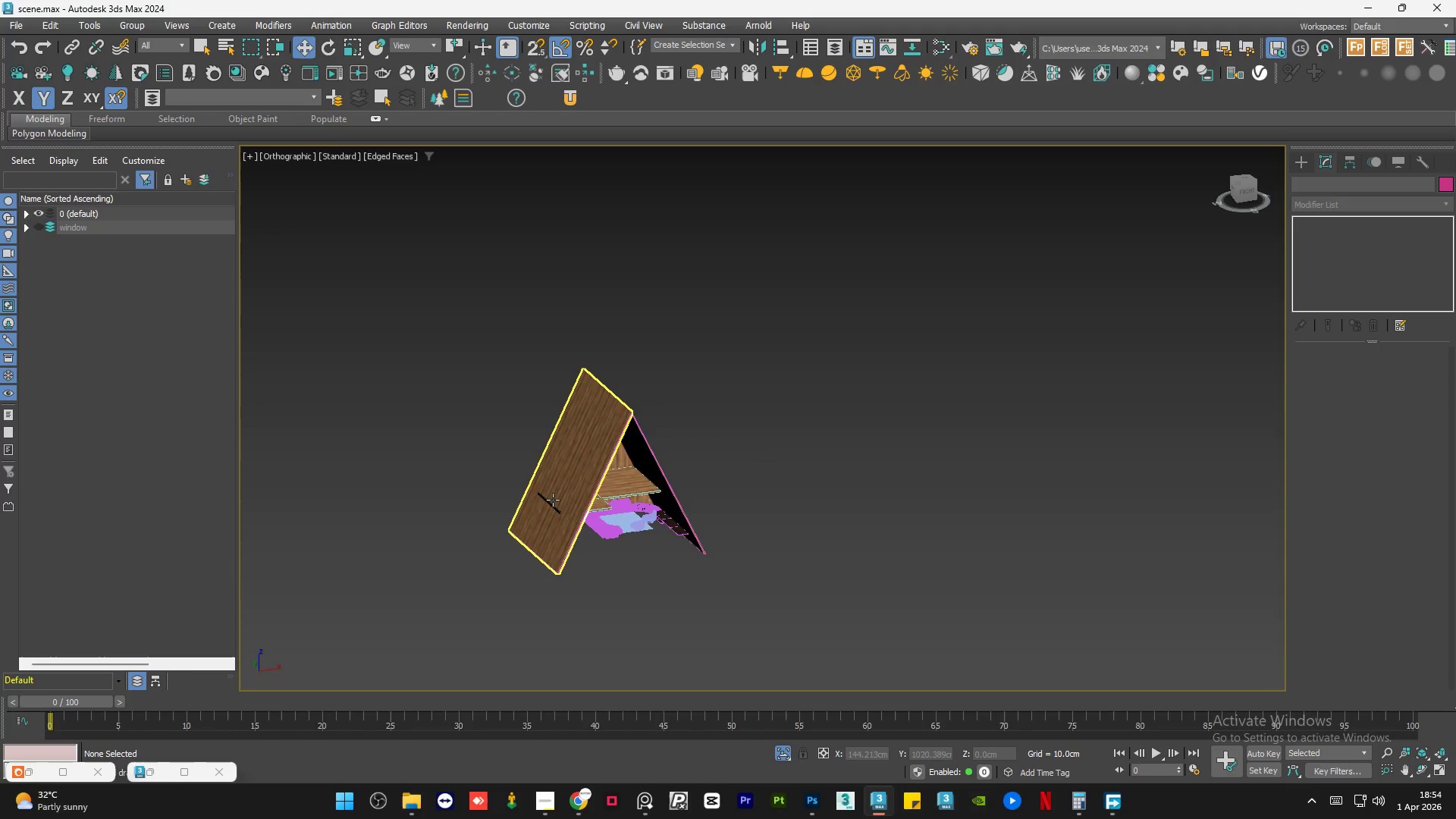 
scroll: coordinate [595, 456], scroll_direction: down, amount: 4.0
 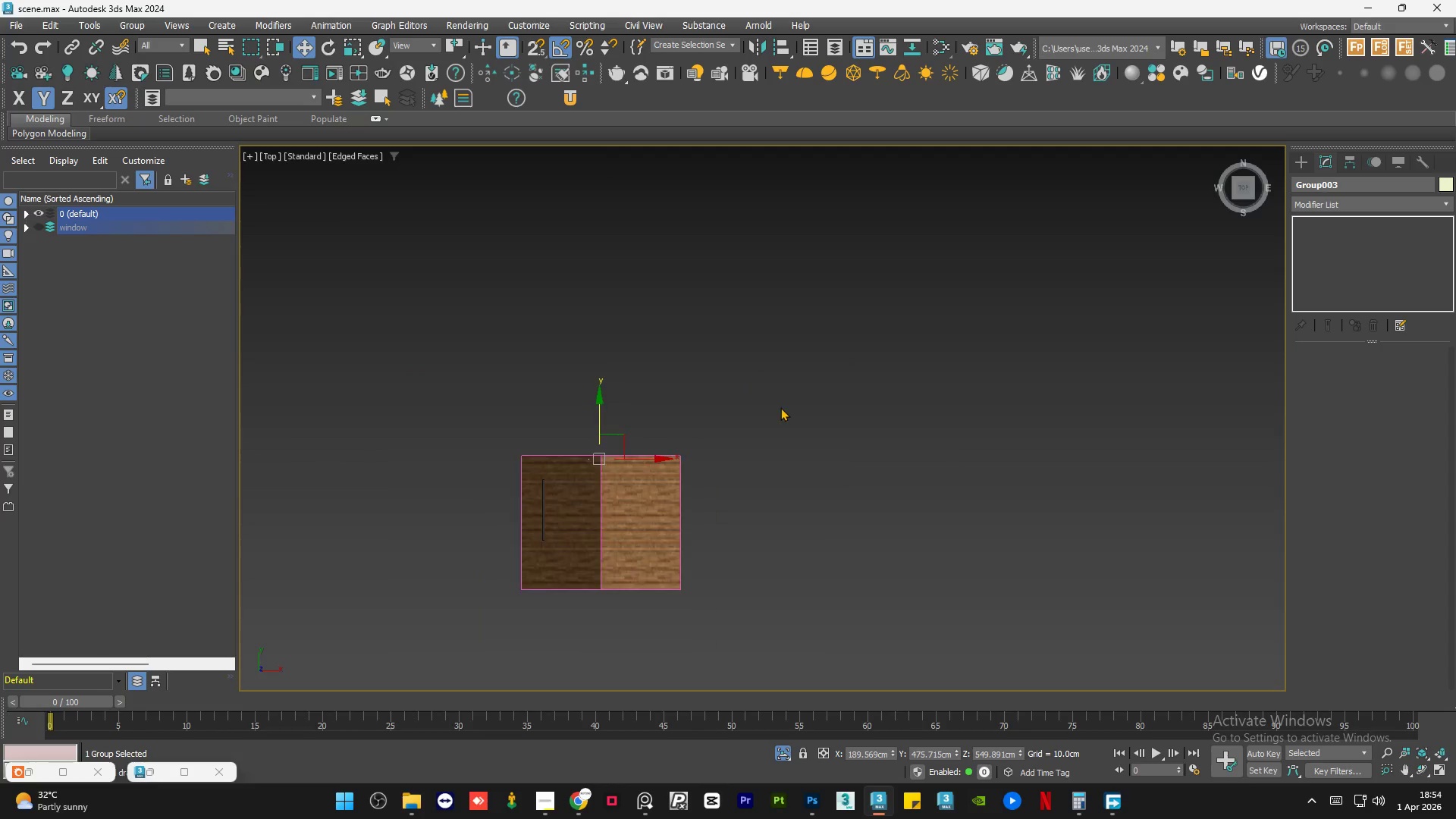 
scroll: coordinate [554, 500], scroll_direction: up, amount: 6.0
 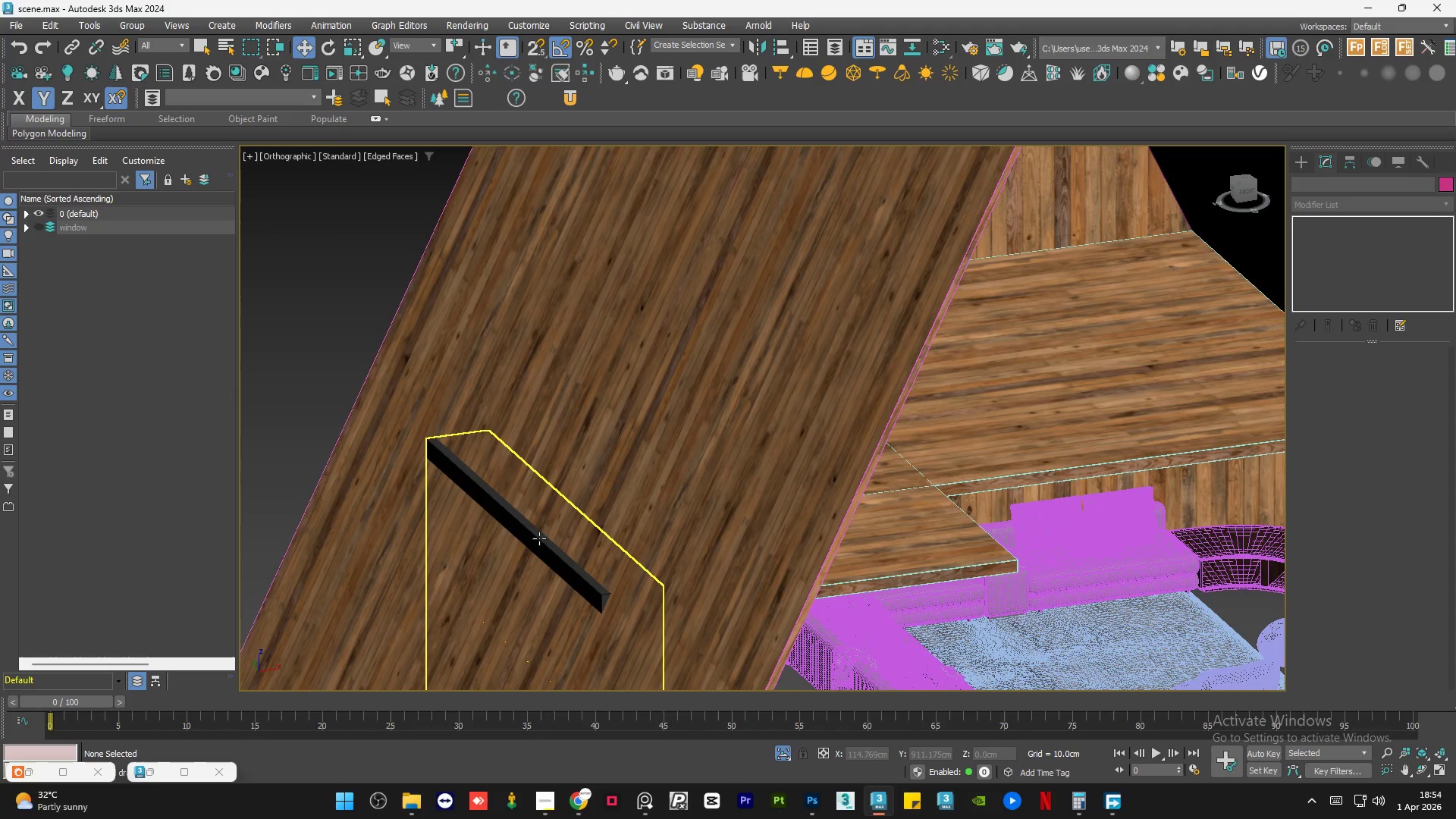 
left_click([539, 538])
 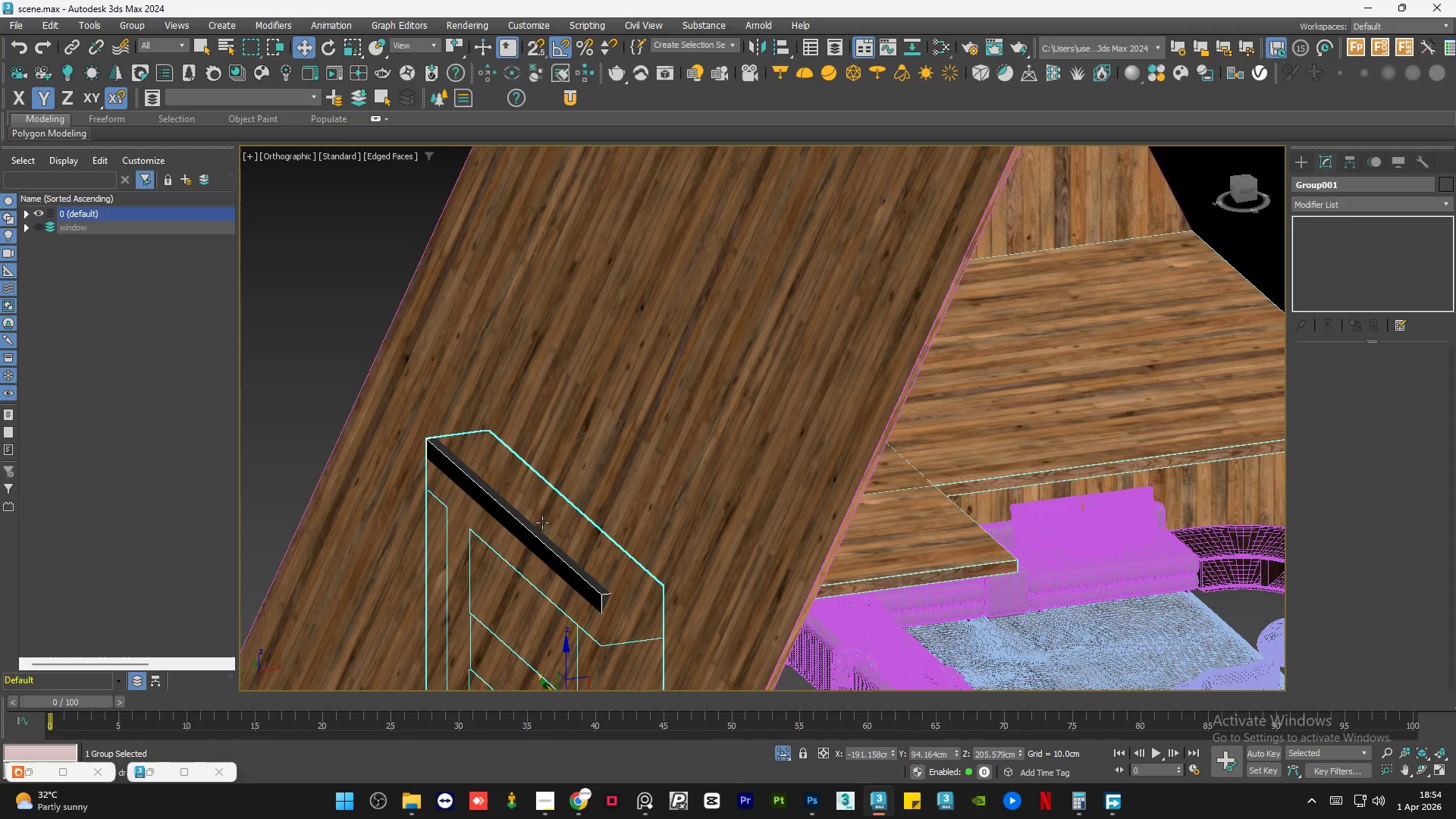 
scroll: coordinate [579, 456], scroll_direction: down, amount: 2.0
 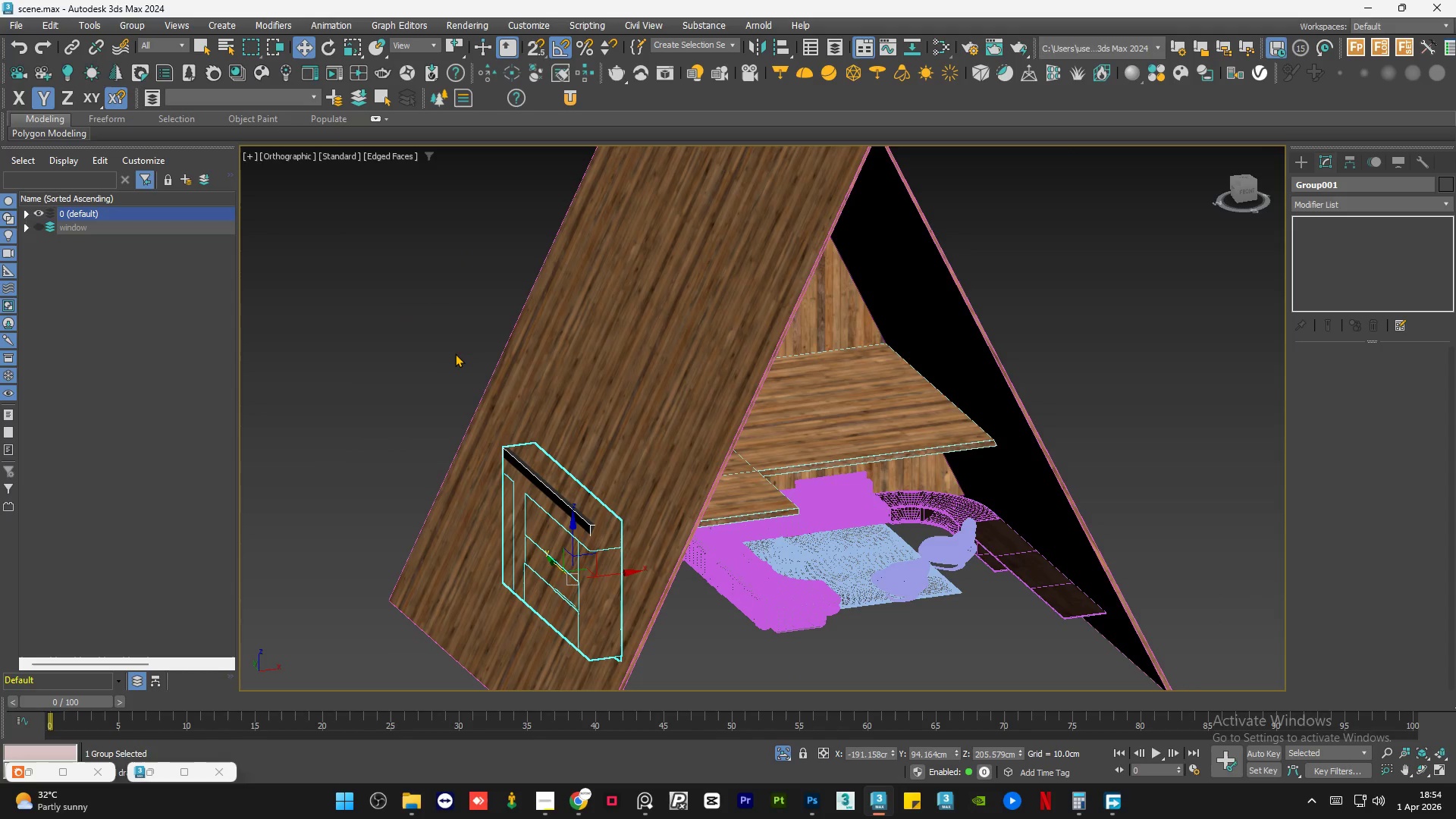 
left_click([455, 353])
 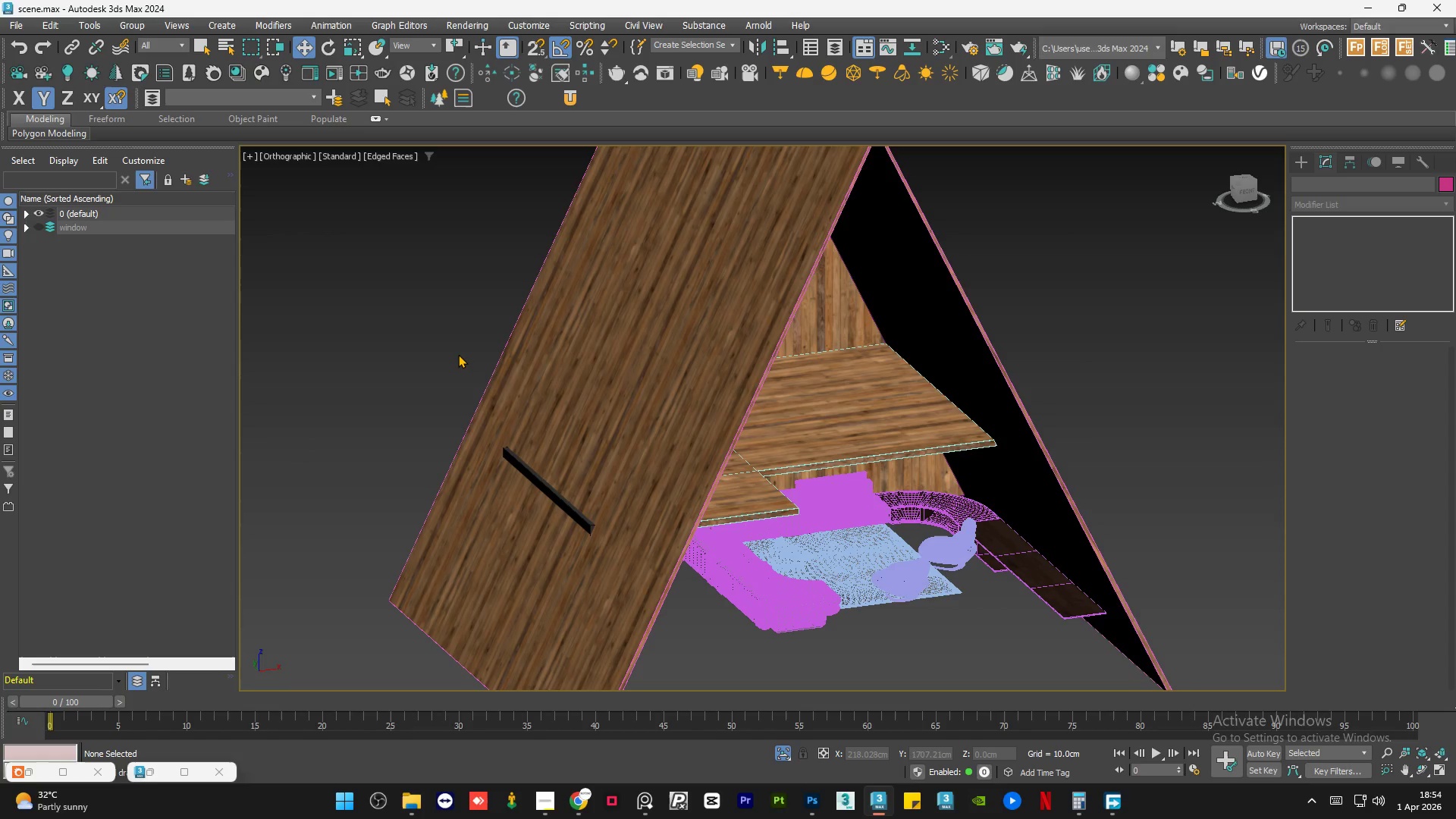 
wait(7.89)
 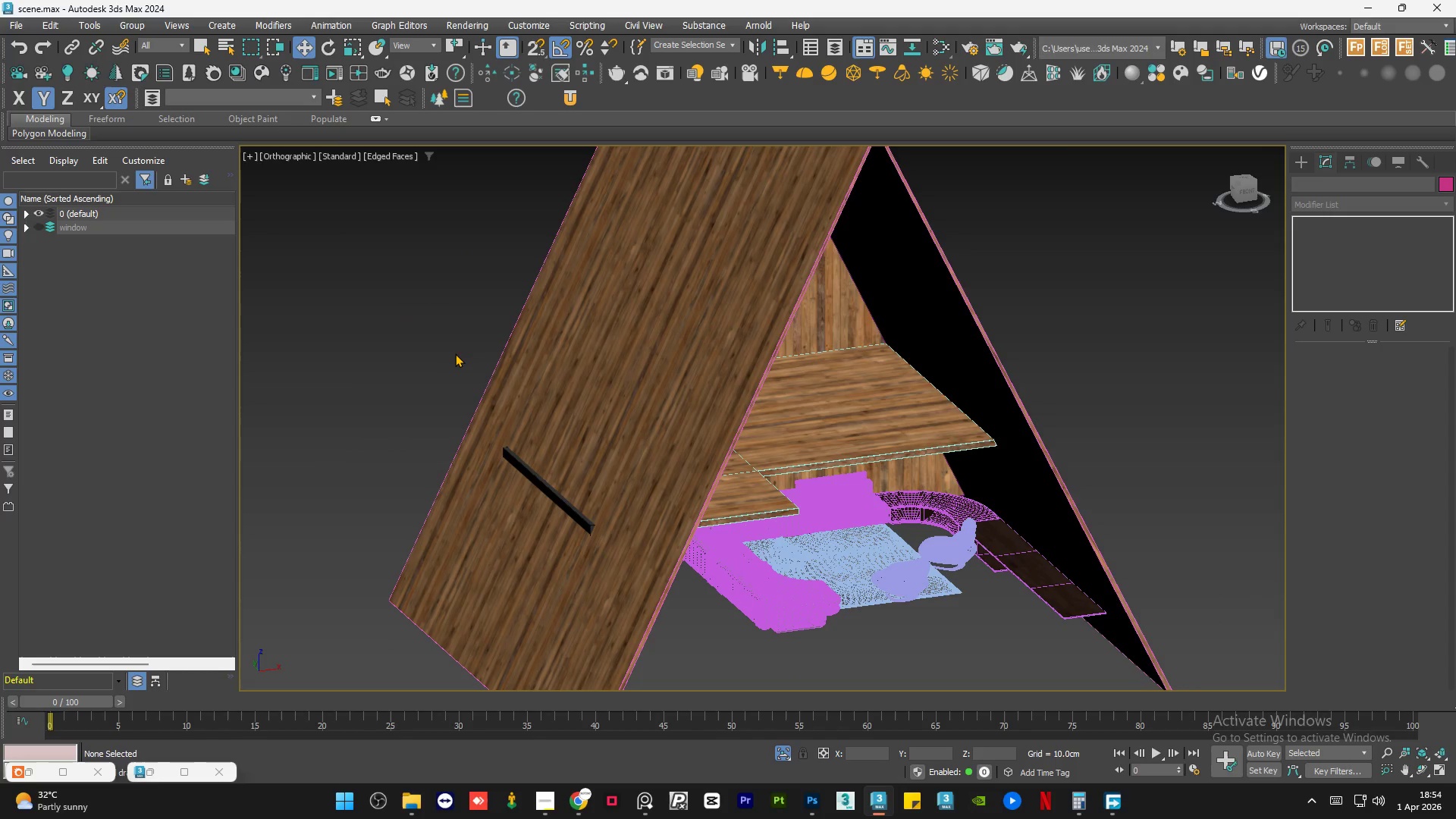 
double_click([1160, 326])
 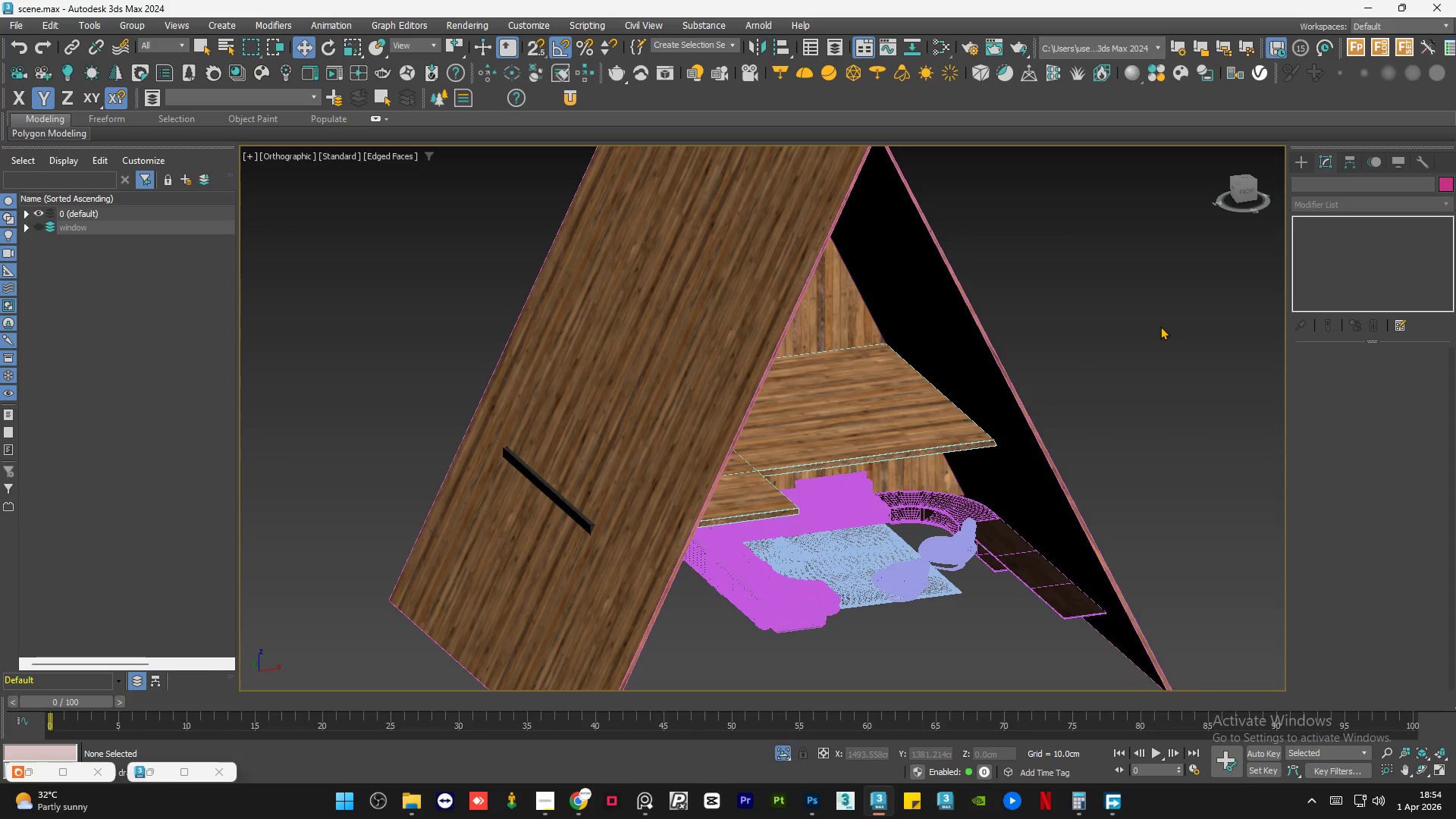 
key(Control+S)
 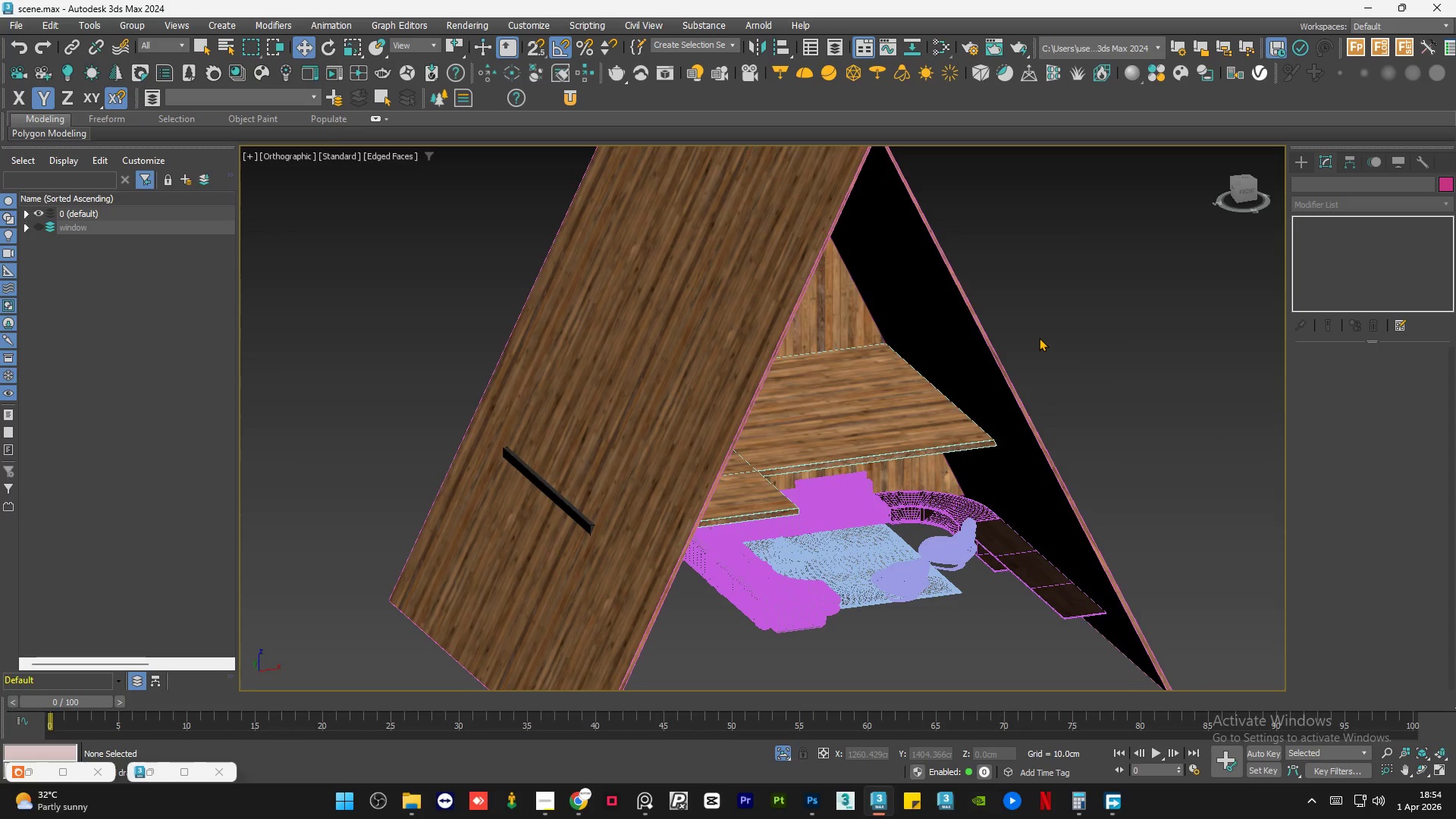 
wait(7.12)
 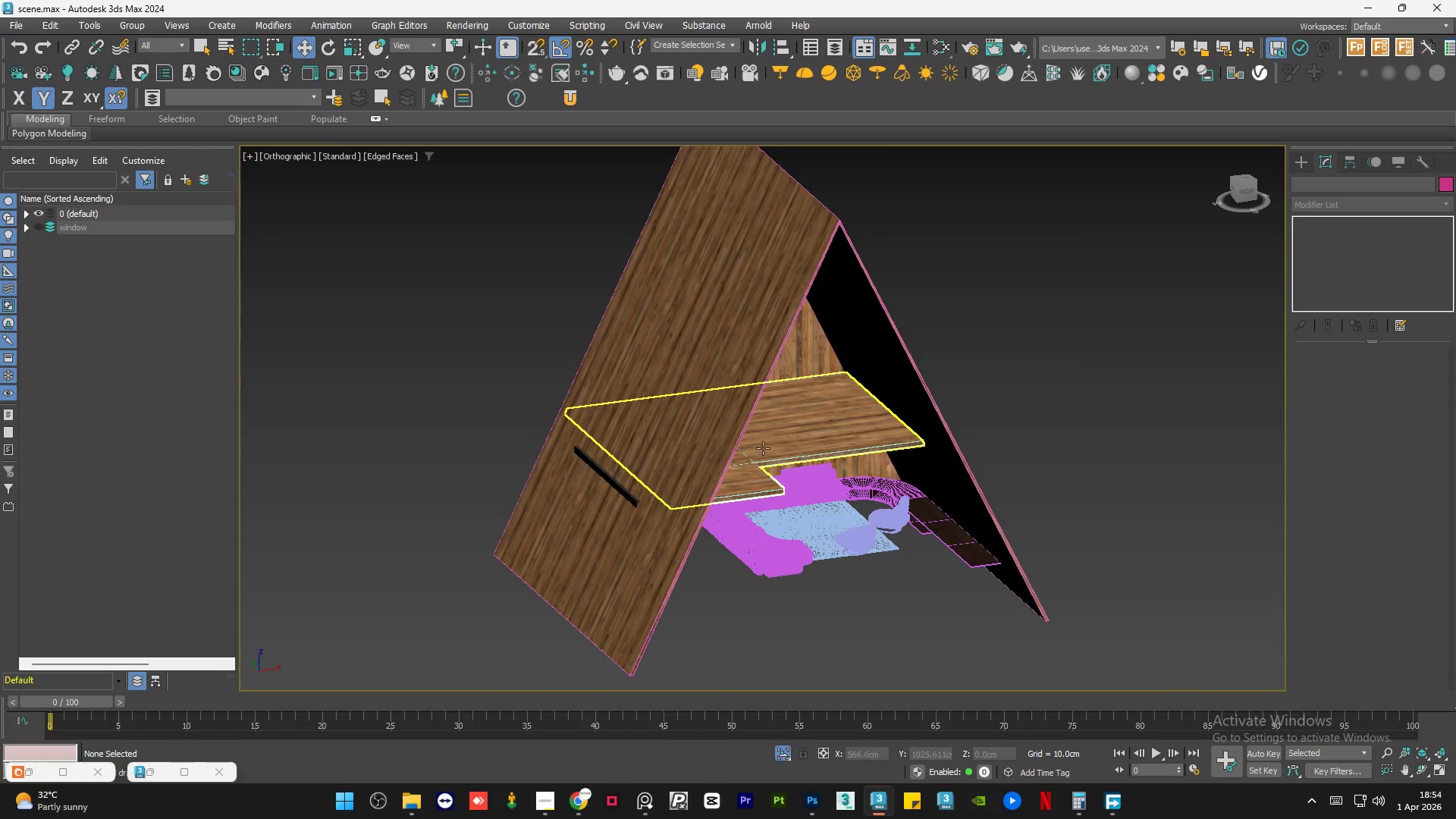 
hold_key(key=AltLeft, duration=0.8)
 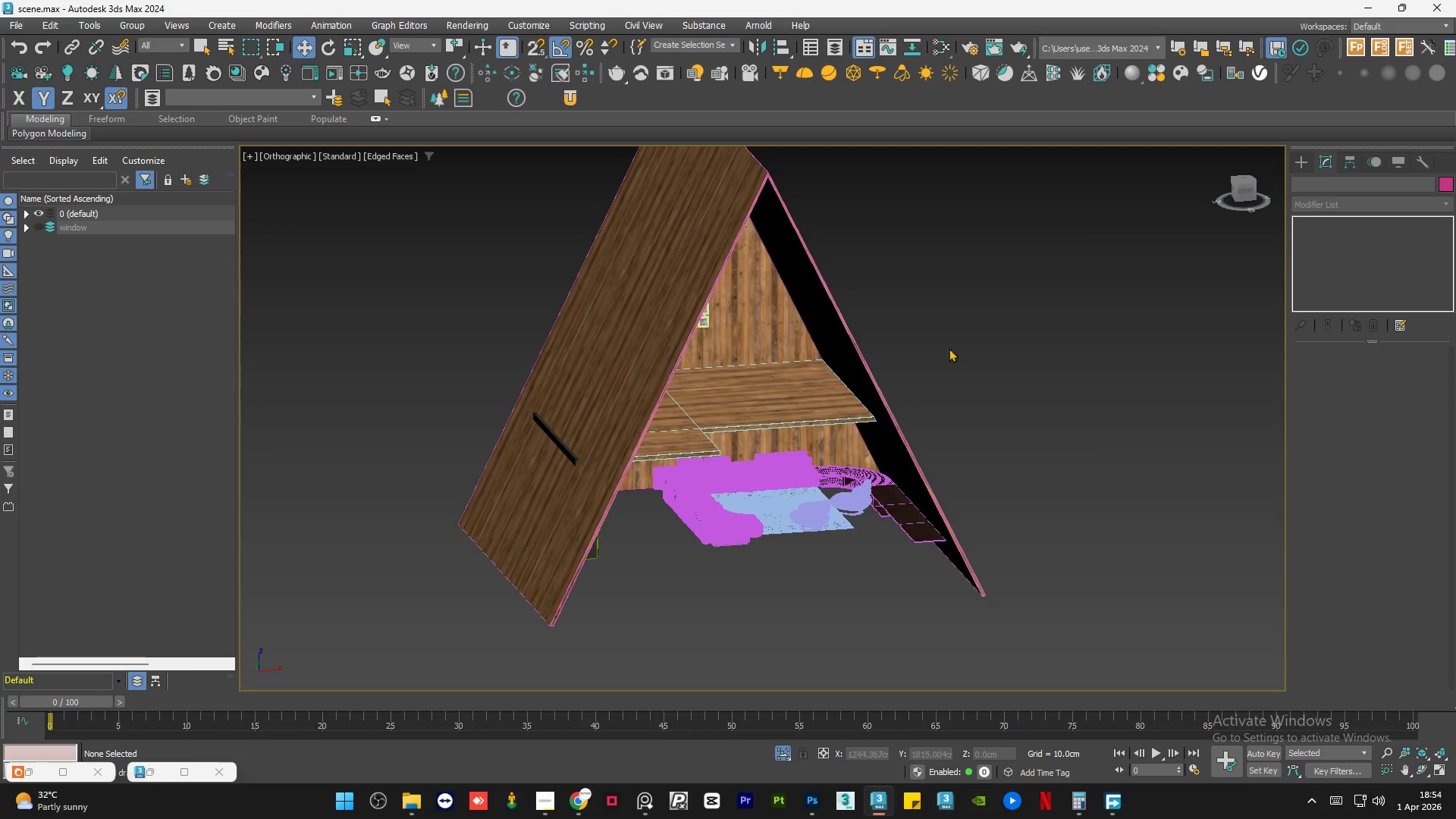 
scroll: coordinate [747, 443], scroll_direction: down, amount: 1.0
 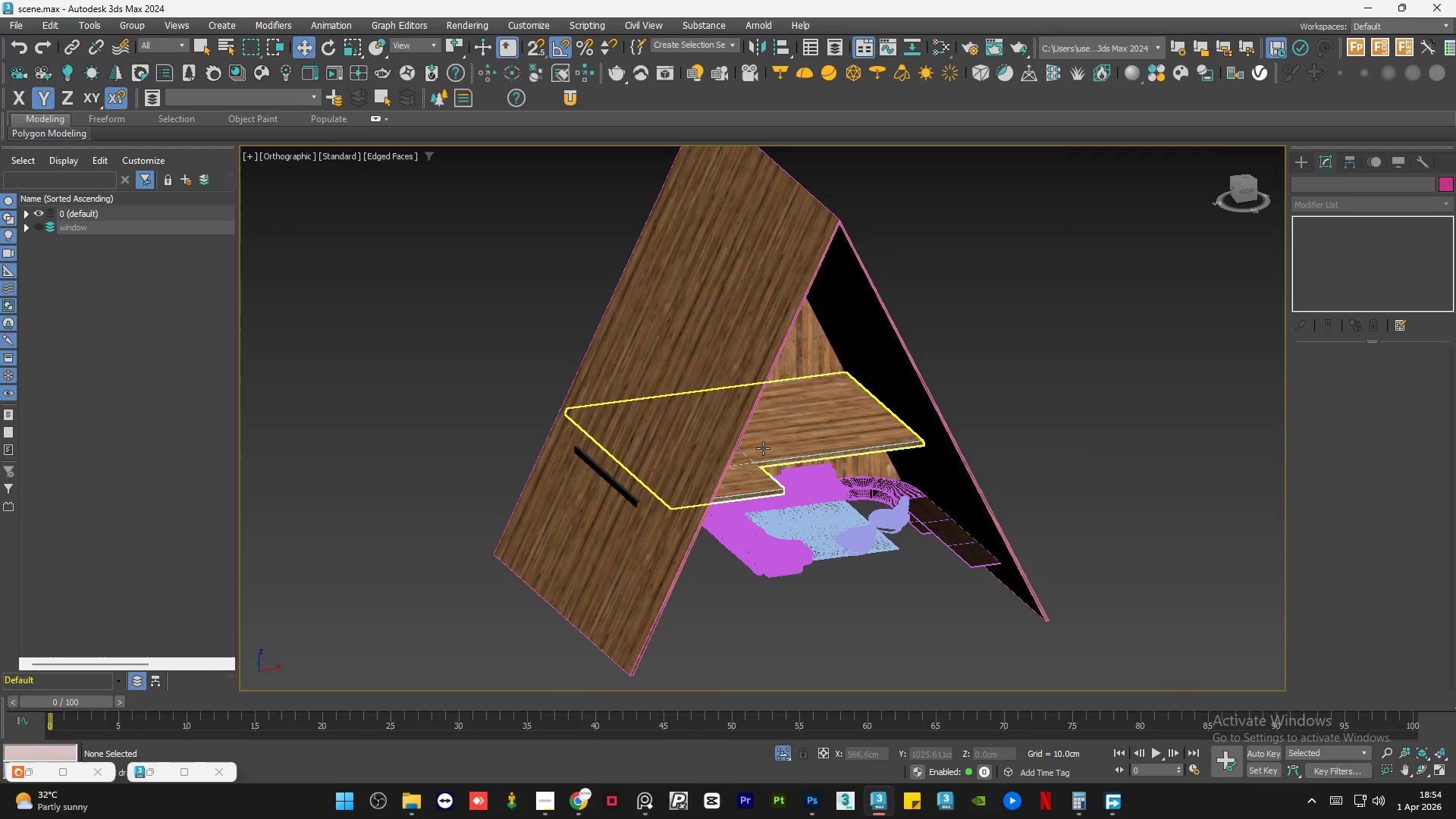 
left_click([999, 340])
 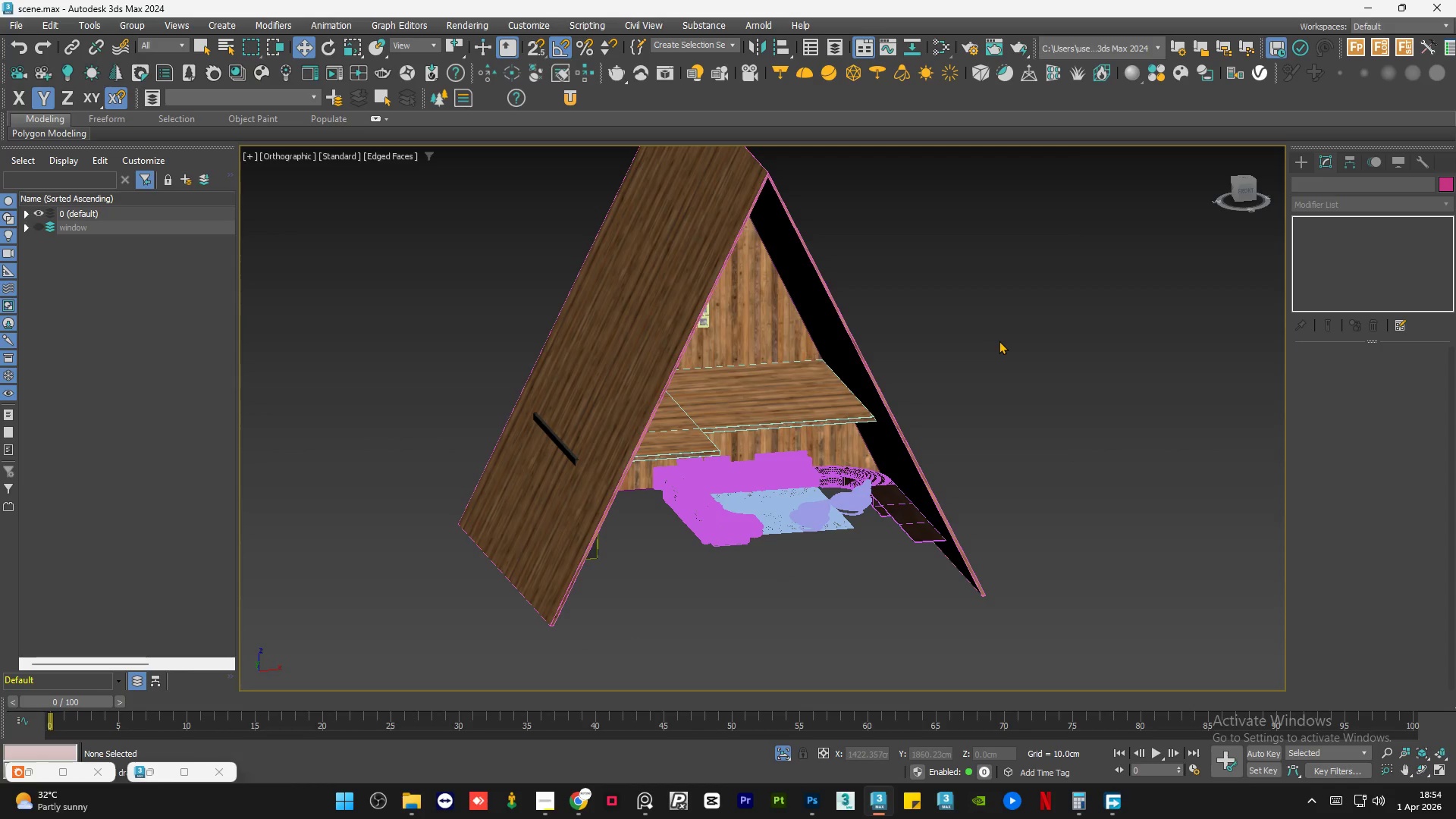 
key(Control+S)
 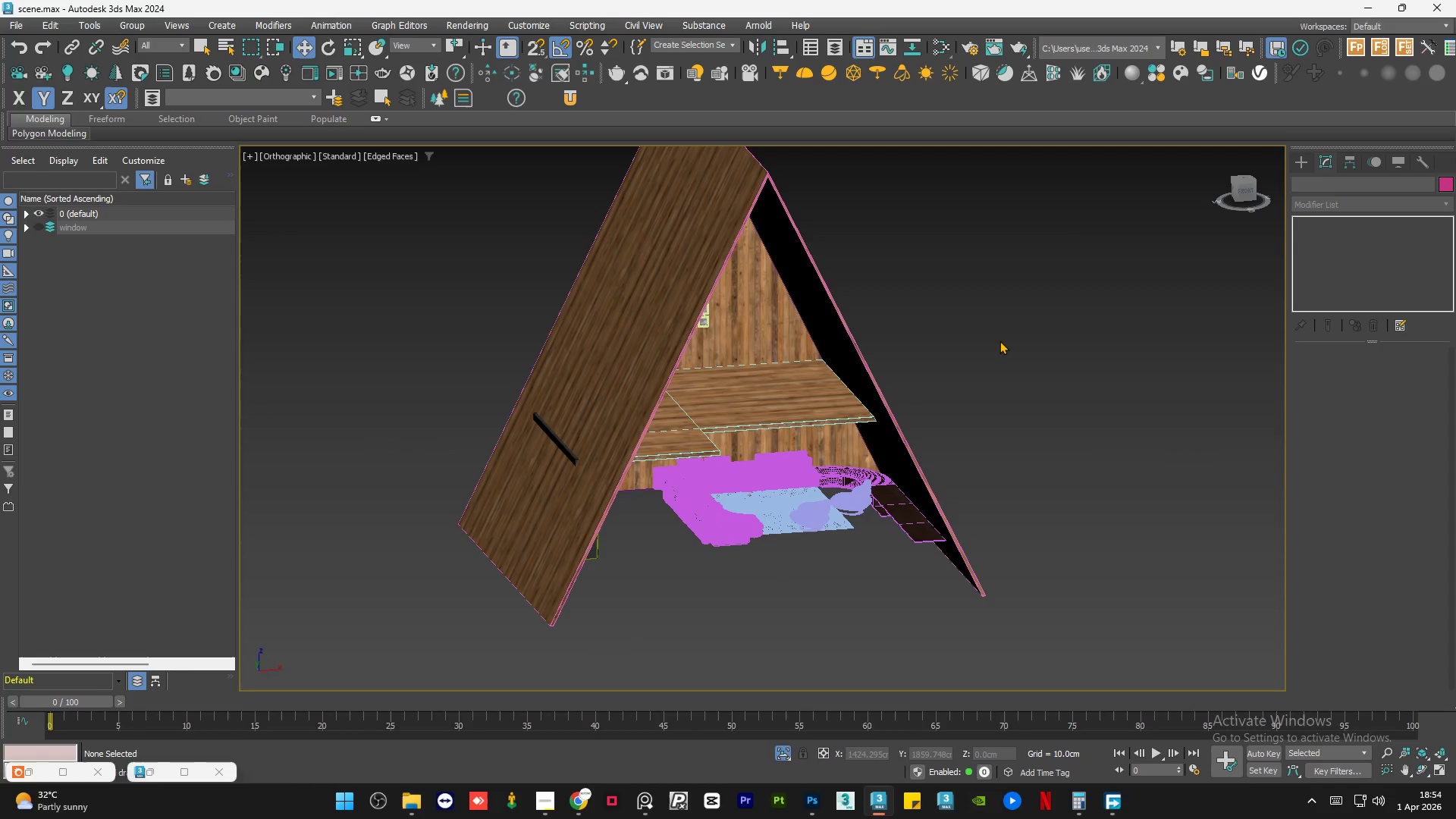 
wait(5.28)
 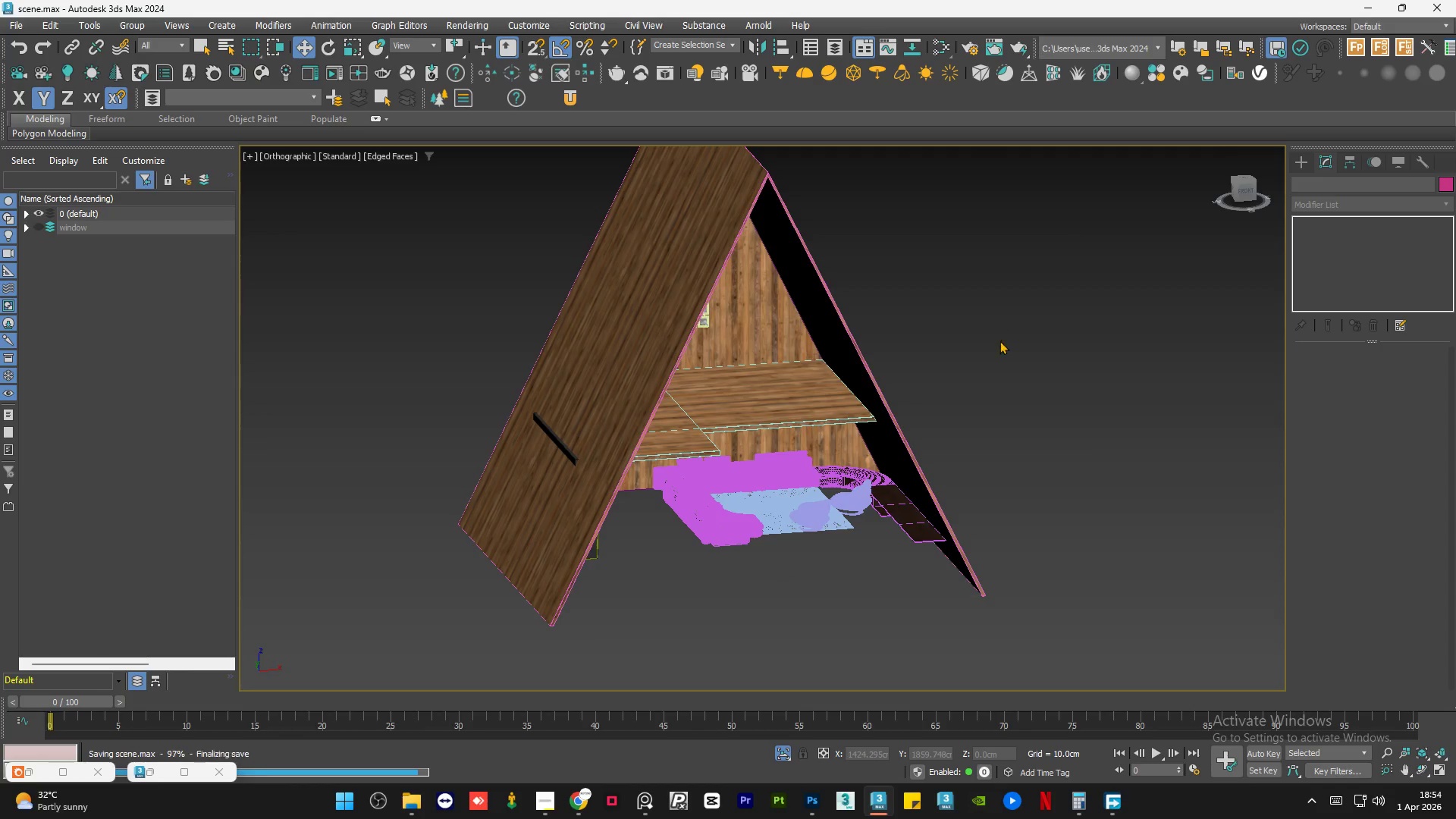 
left_click([999, 340])
 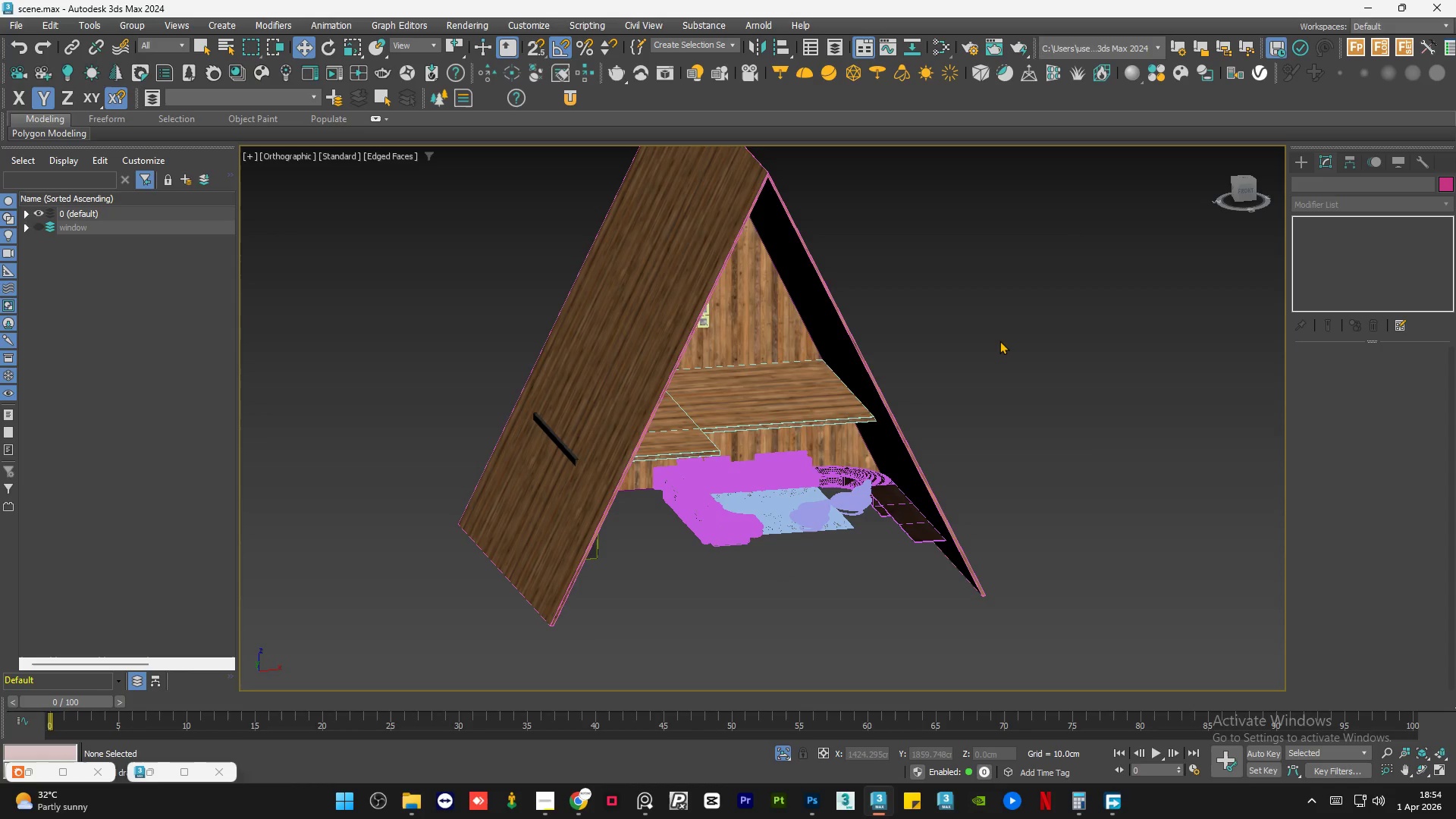 
wait(14.47)
 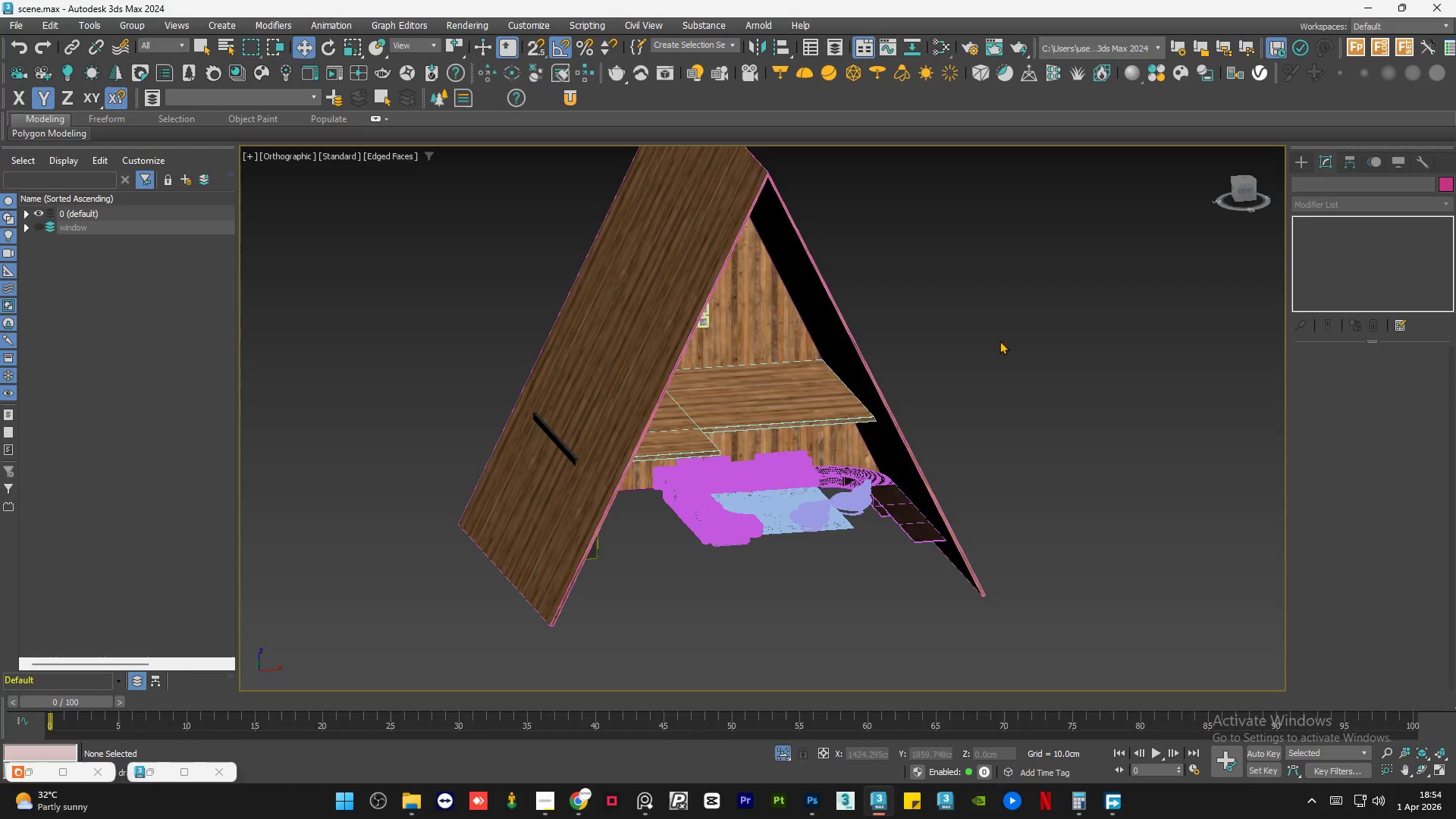 
left_click([1025, 413])
 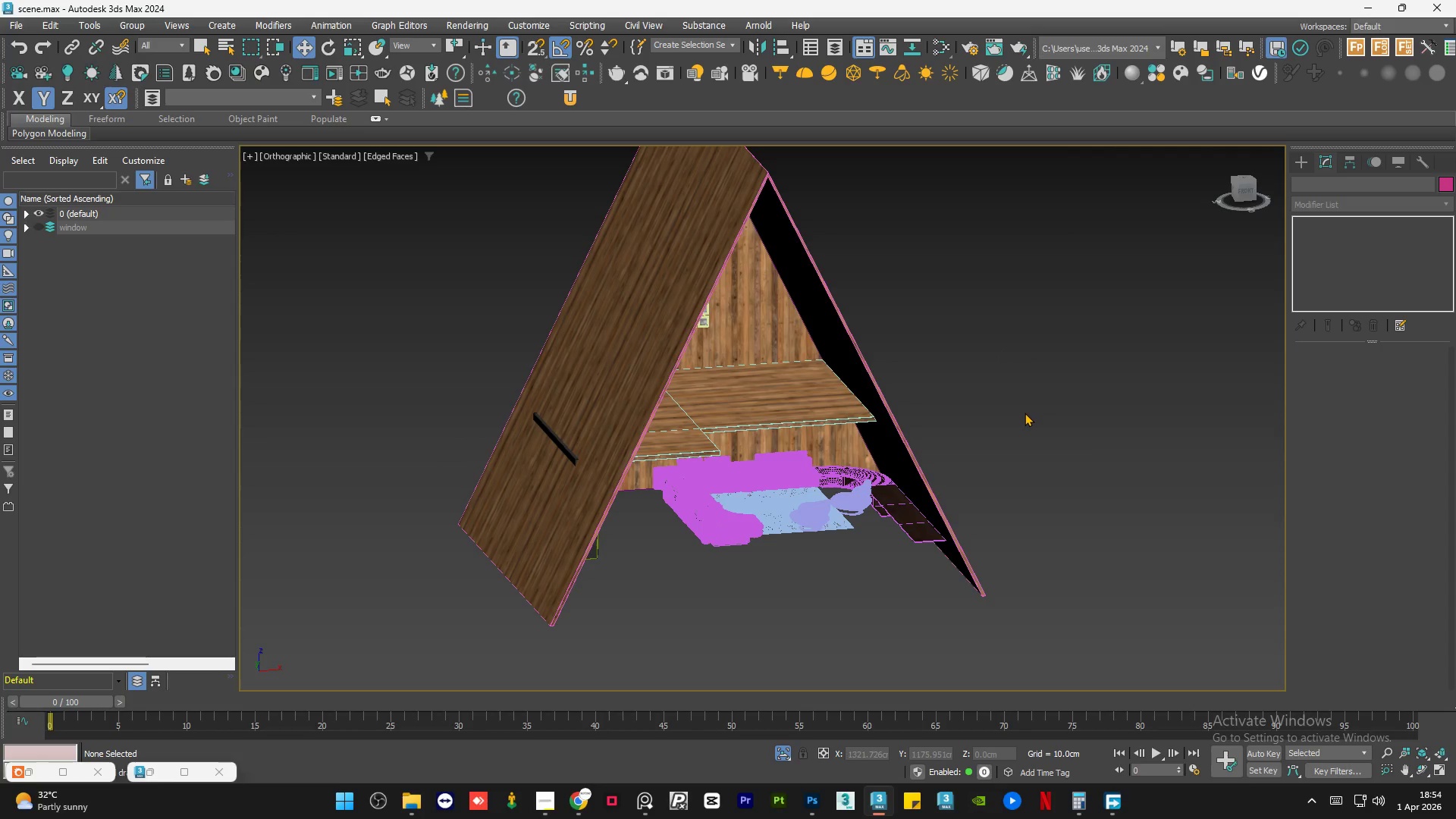 